 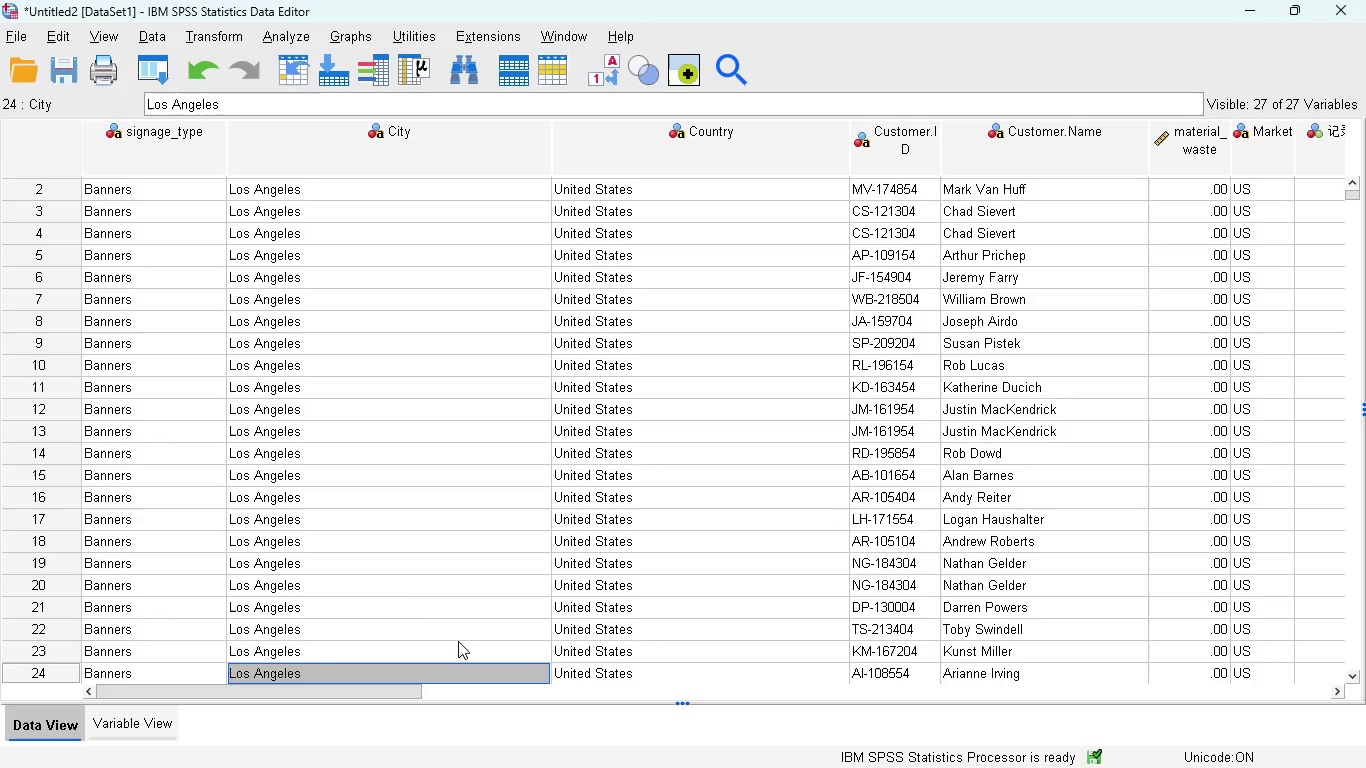 
left_click([411, 602])
 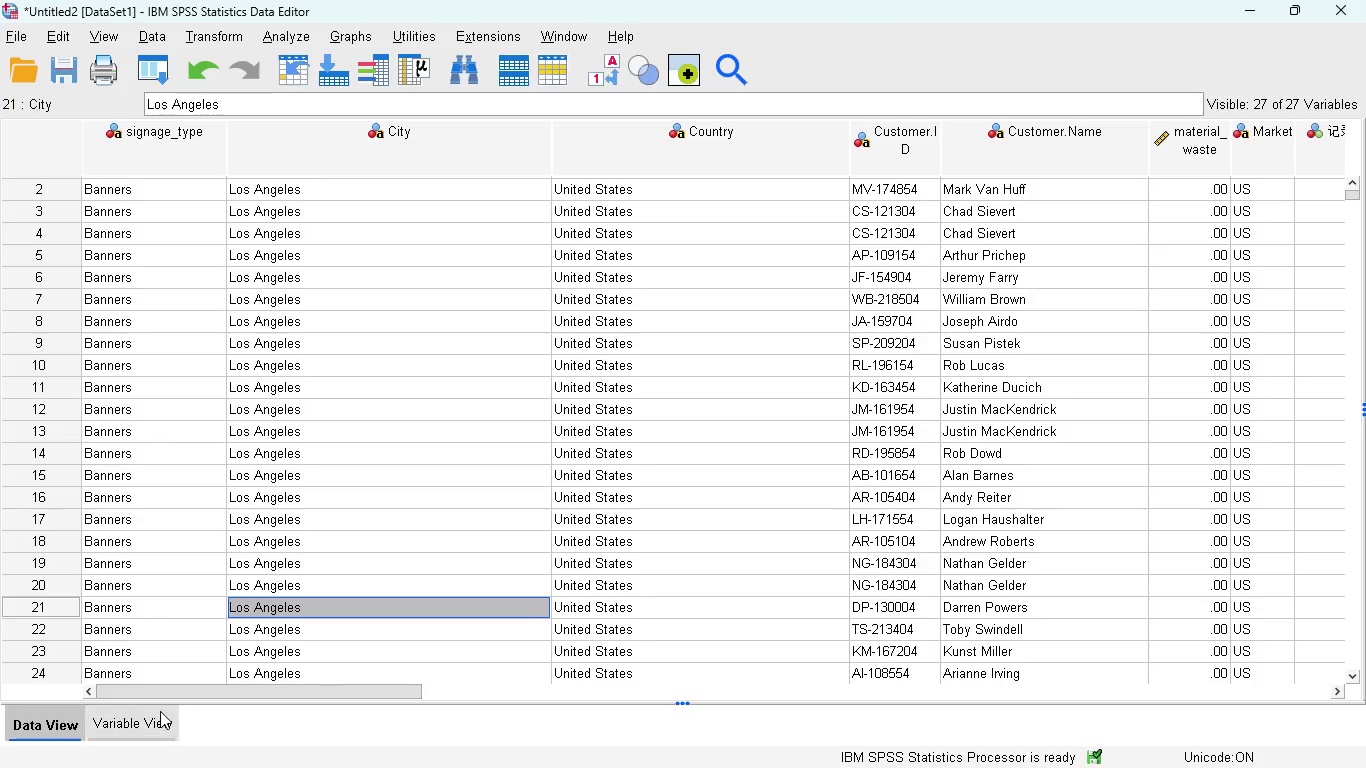 
left_click([146, 717])
 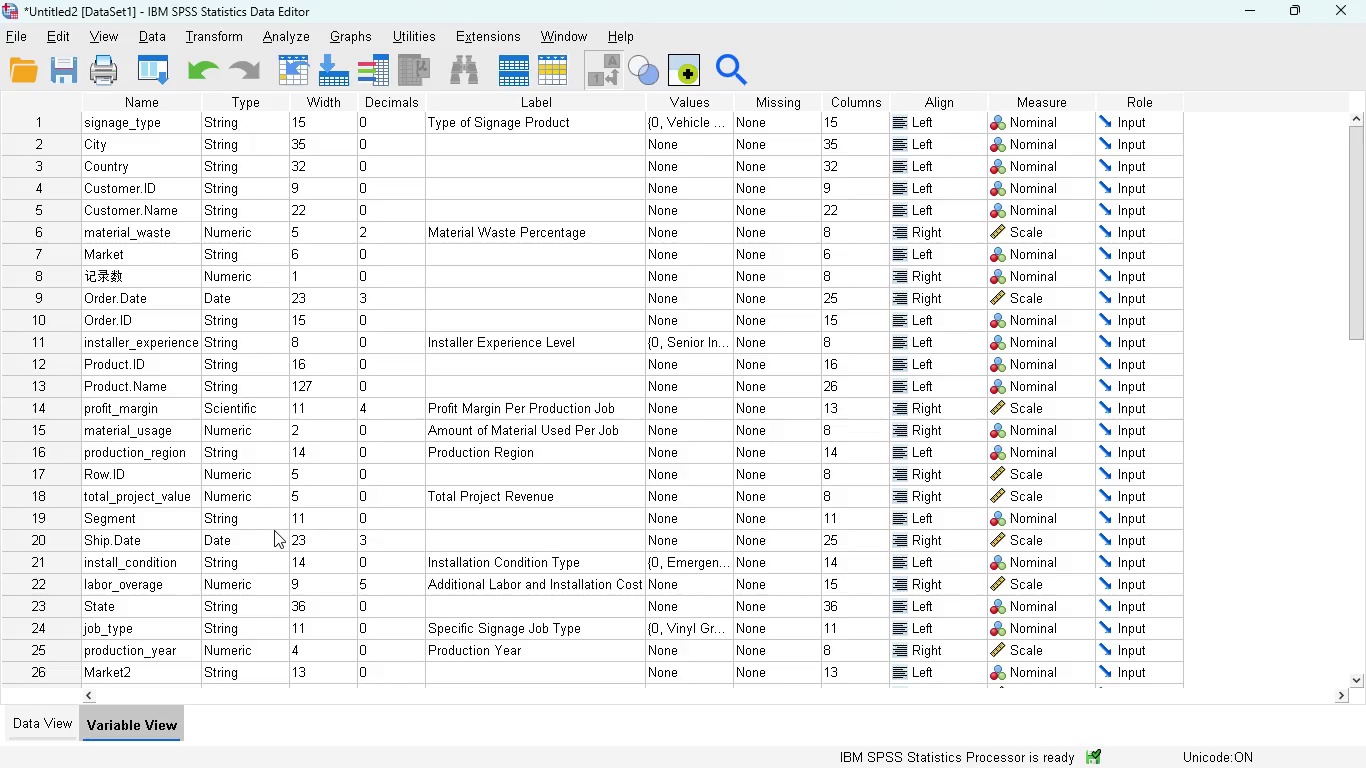 
wait(25.17)
 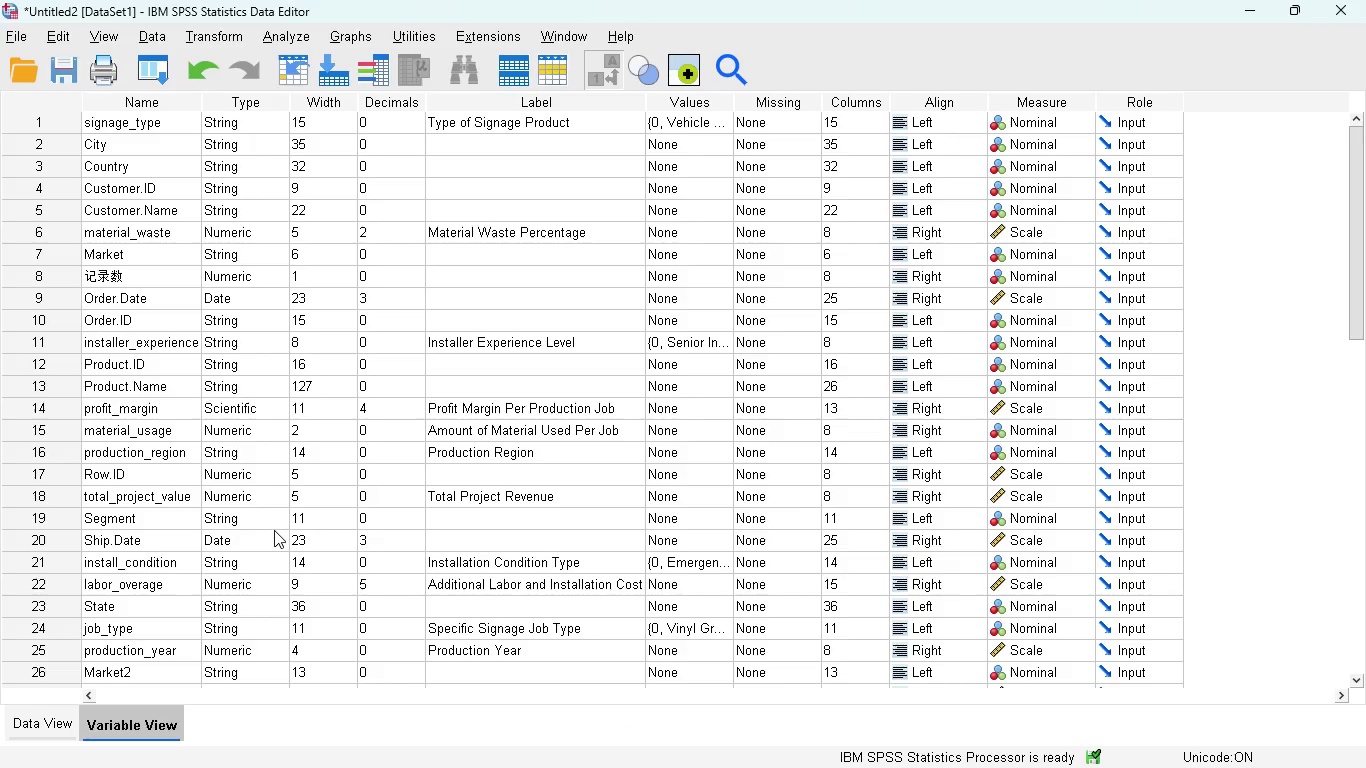 
left_click([40, 727])
 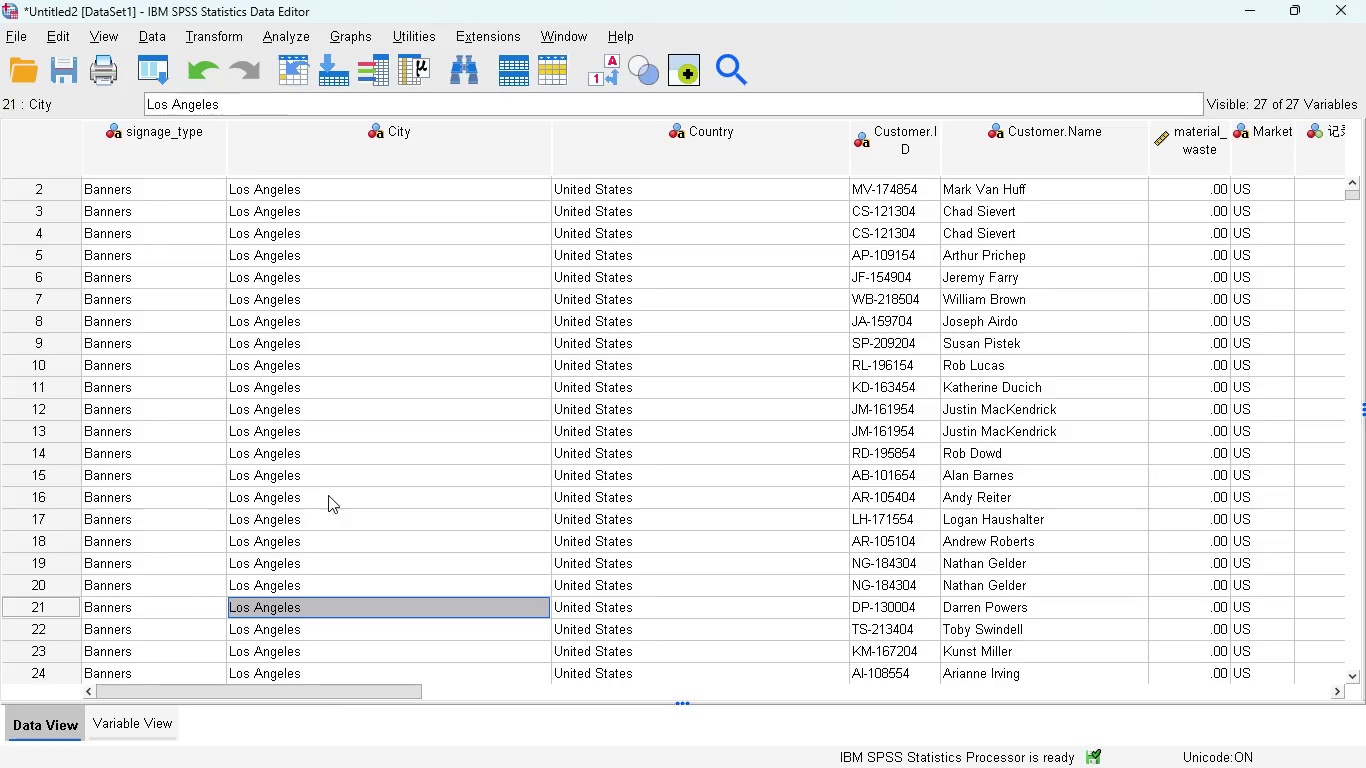 
wait(30.19)
 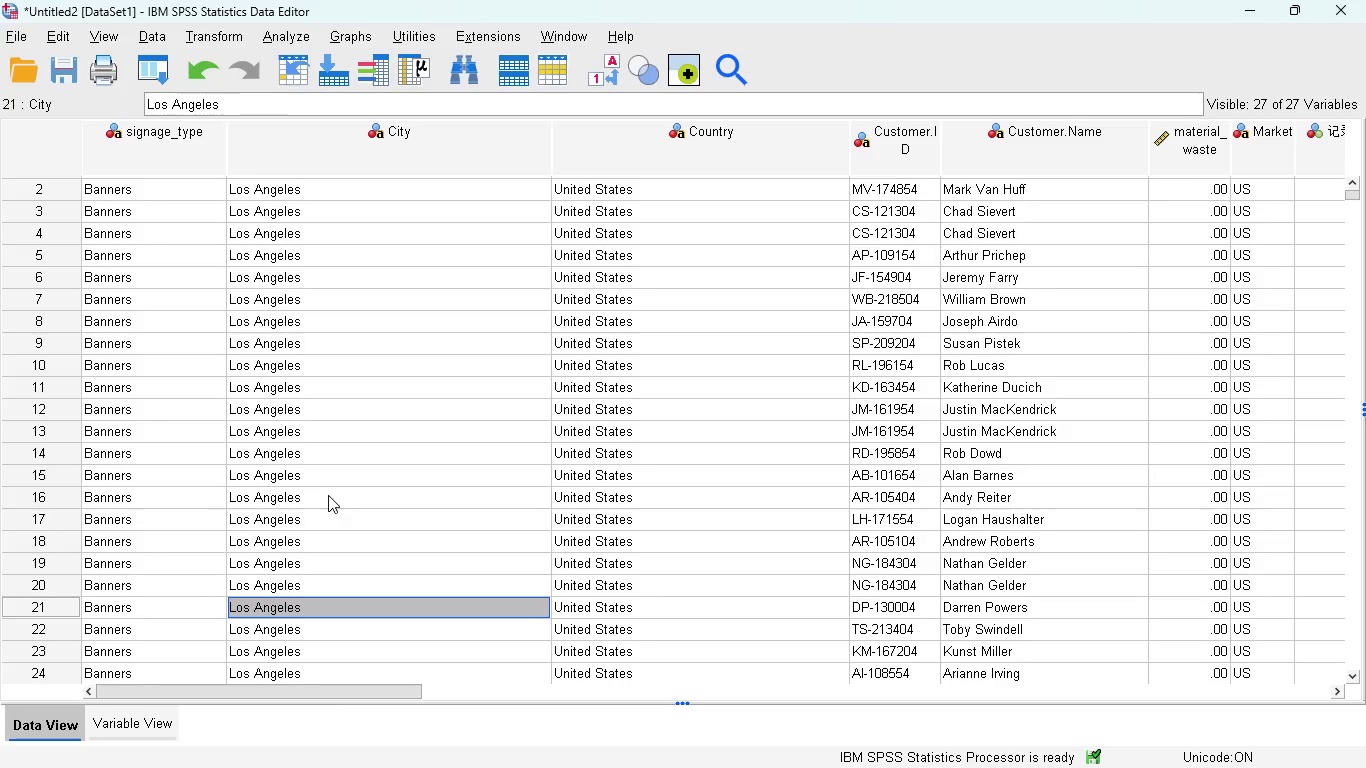 
left_click_drag(start_coordinate=[339, 696], to_coordinate=[511, 698])
 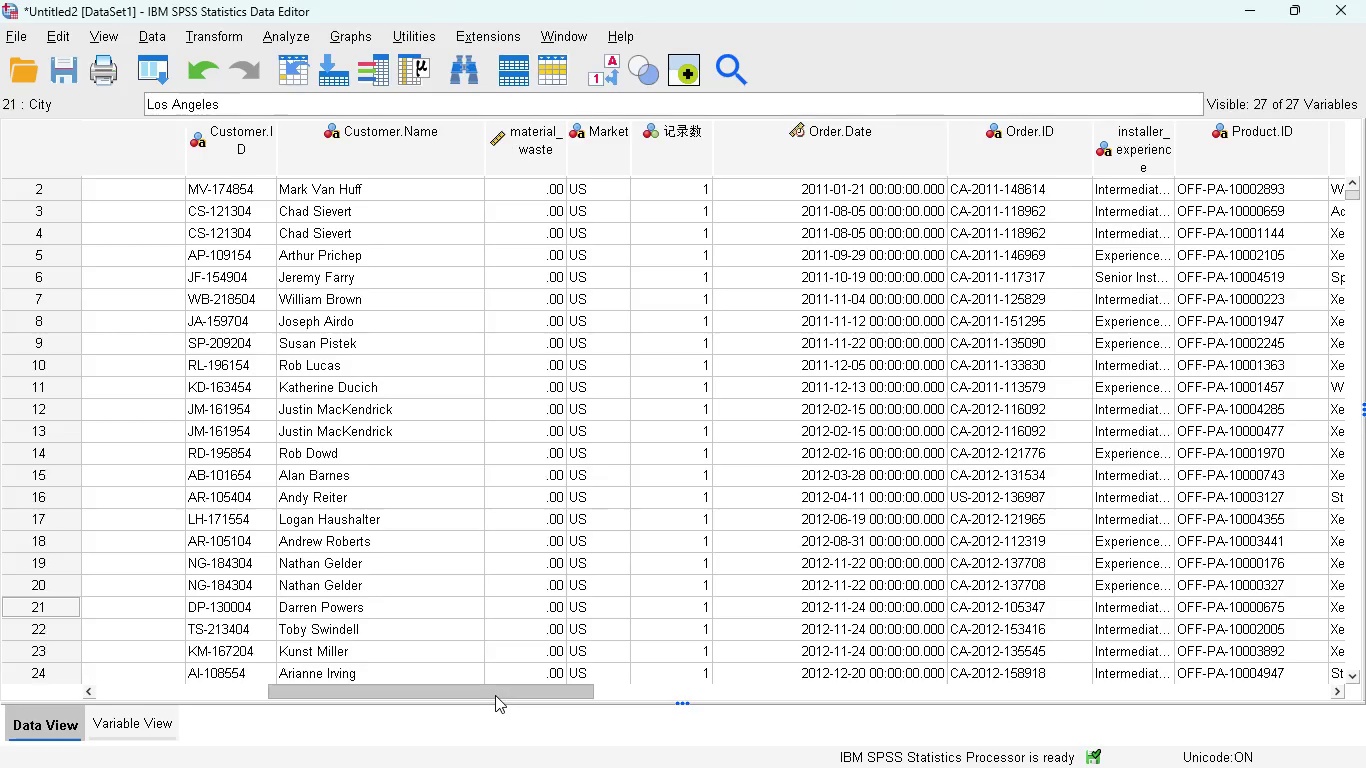 
left_click_drag(start_coordinate=[495, 695], to_coordinate=[588, 693])
 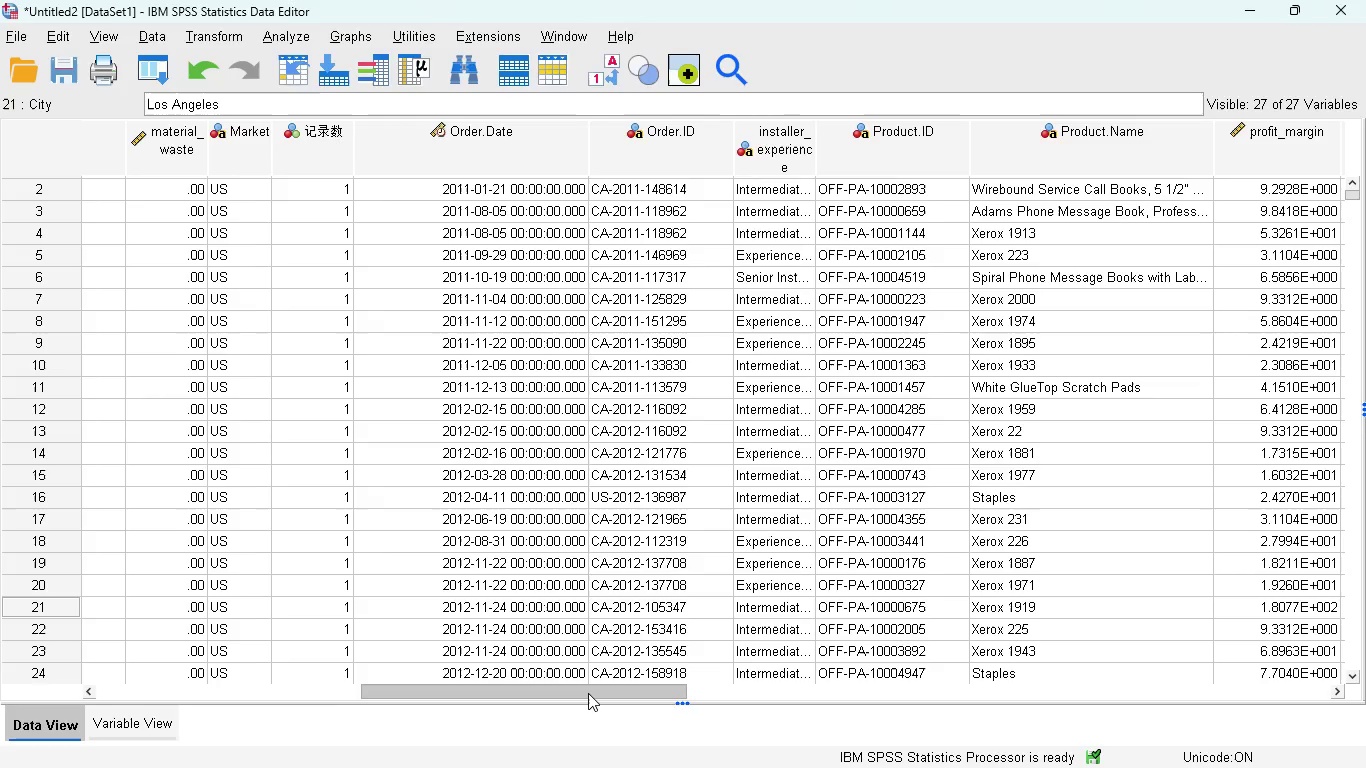 
wait(12.58)
 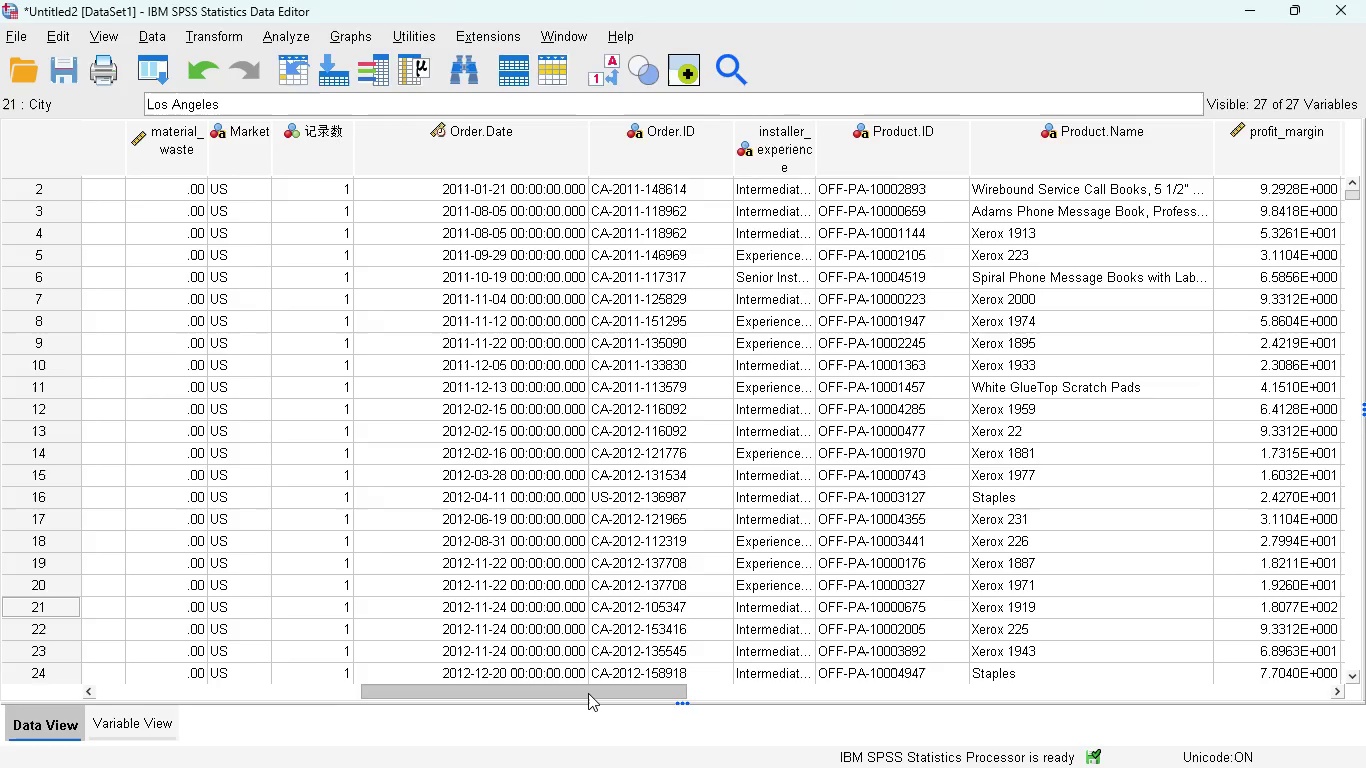 
mouse_move([1256, 716])
 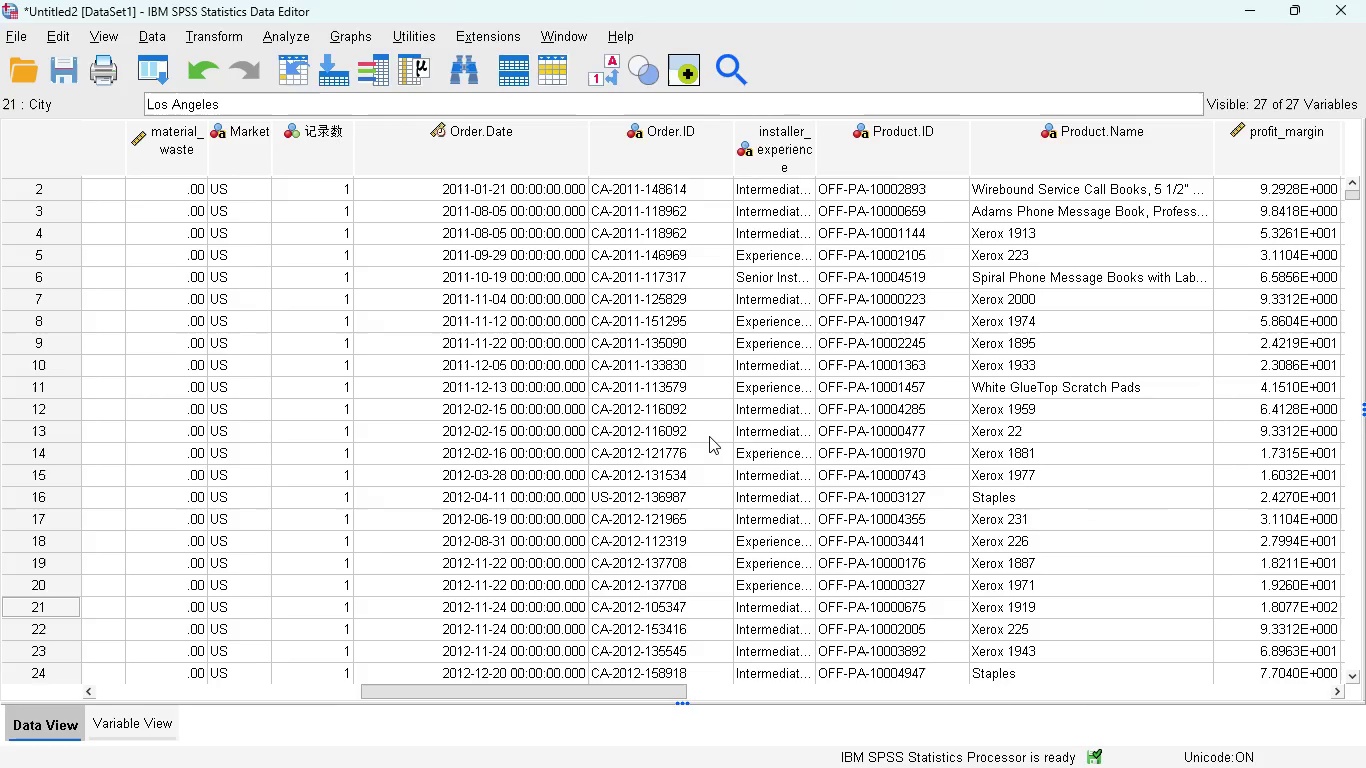 
wait(16.85)
 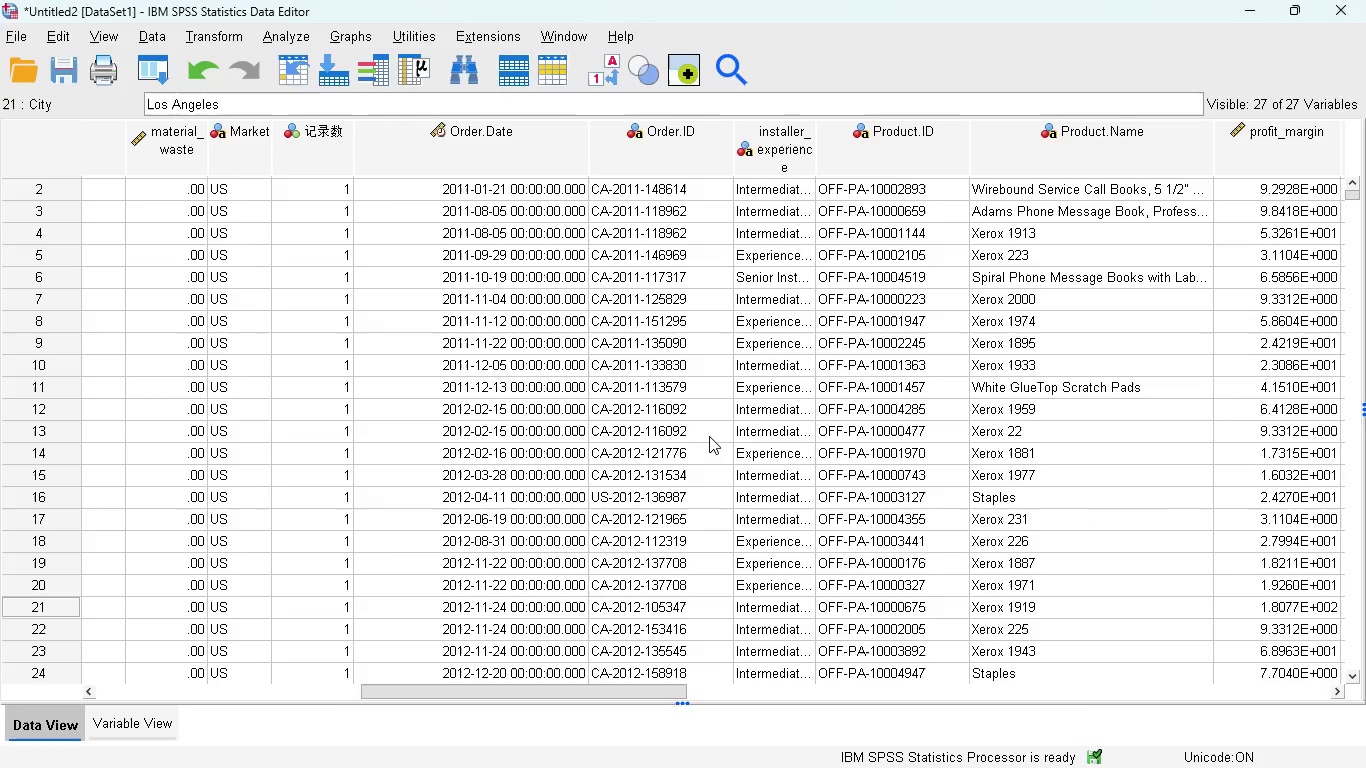 
left_click([154, 723])
 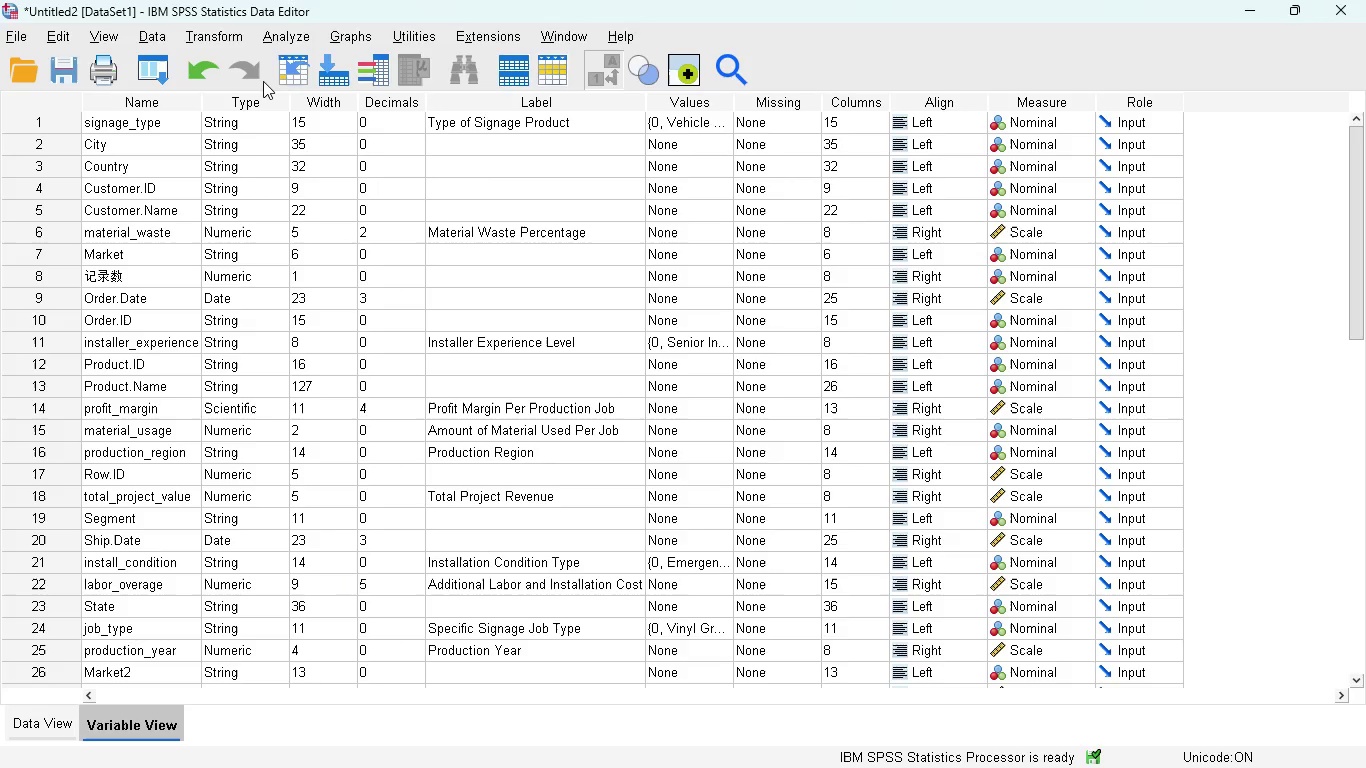 
left_click([204, 26])
 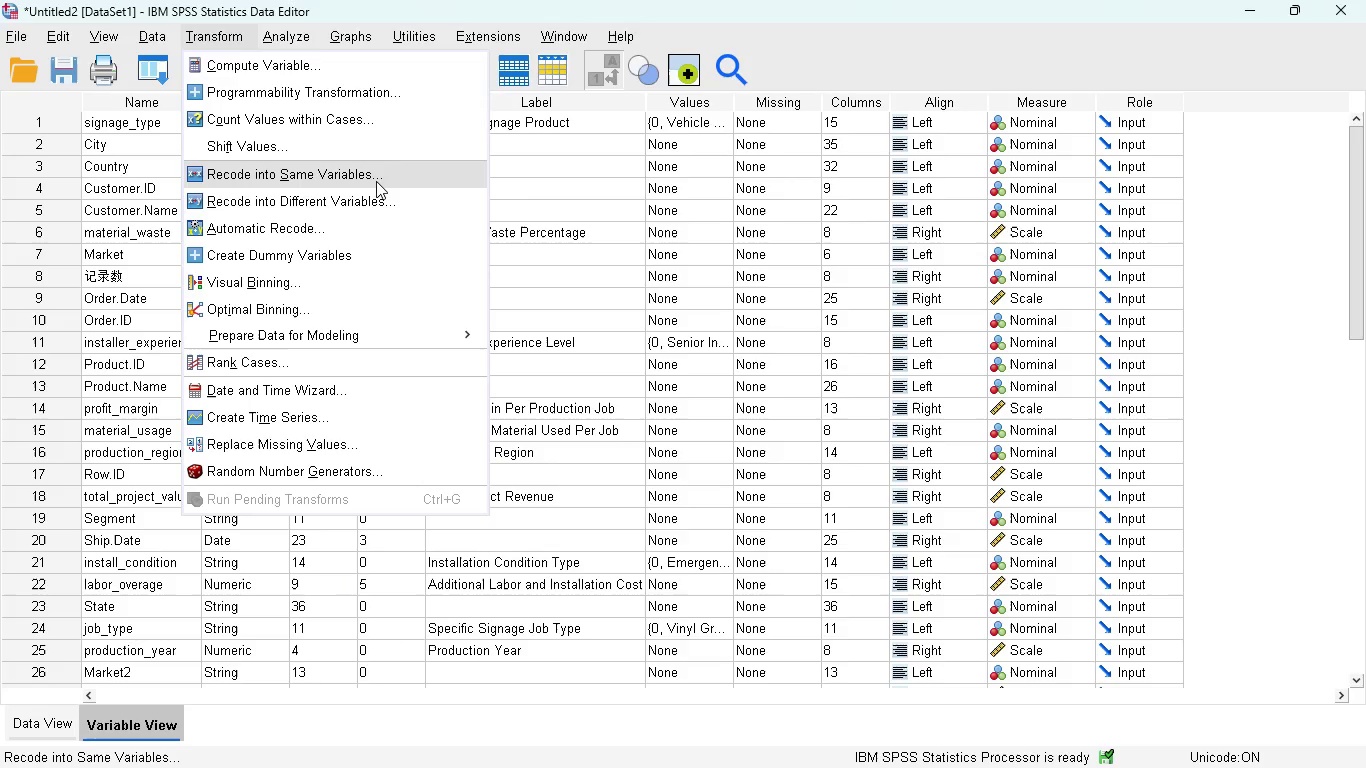 
left_click([362, 178])
 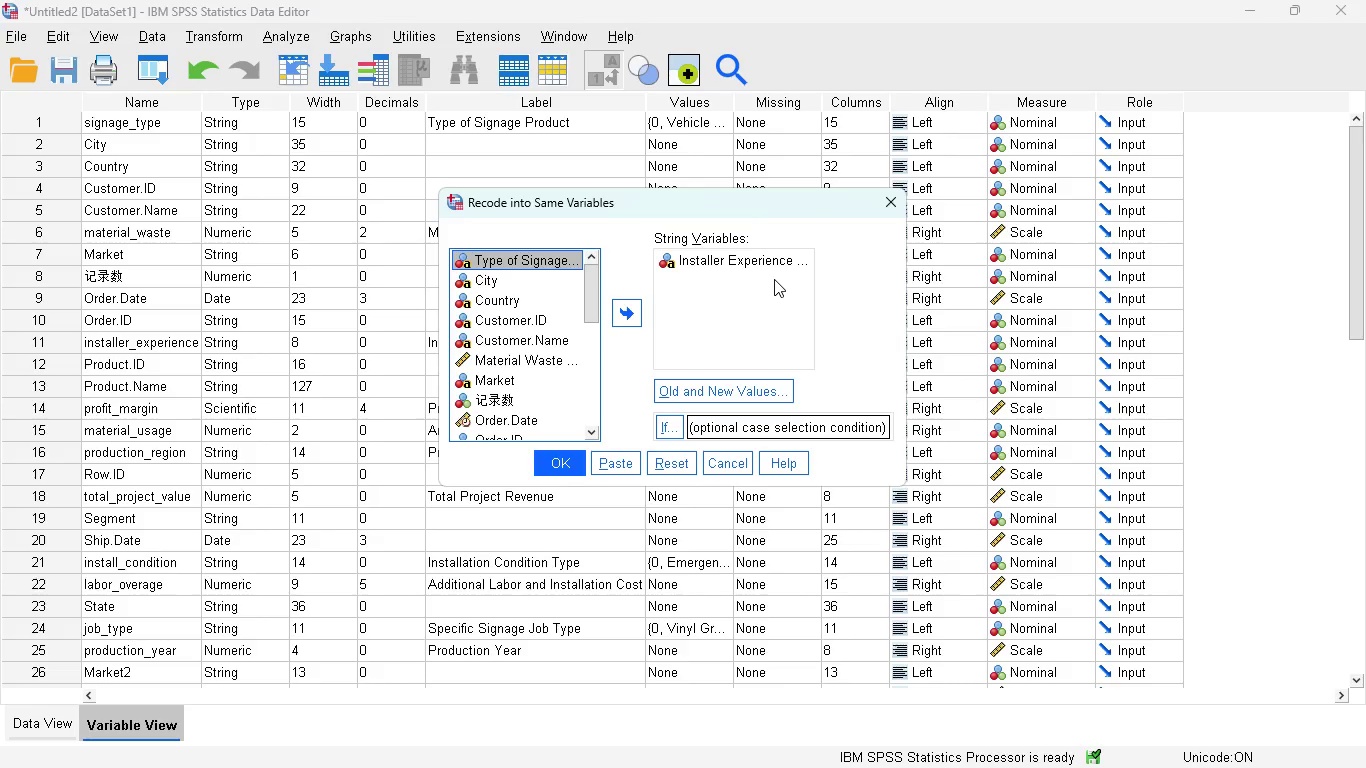 
wait(23.12)
 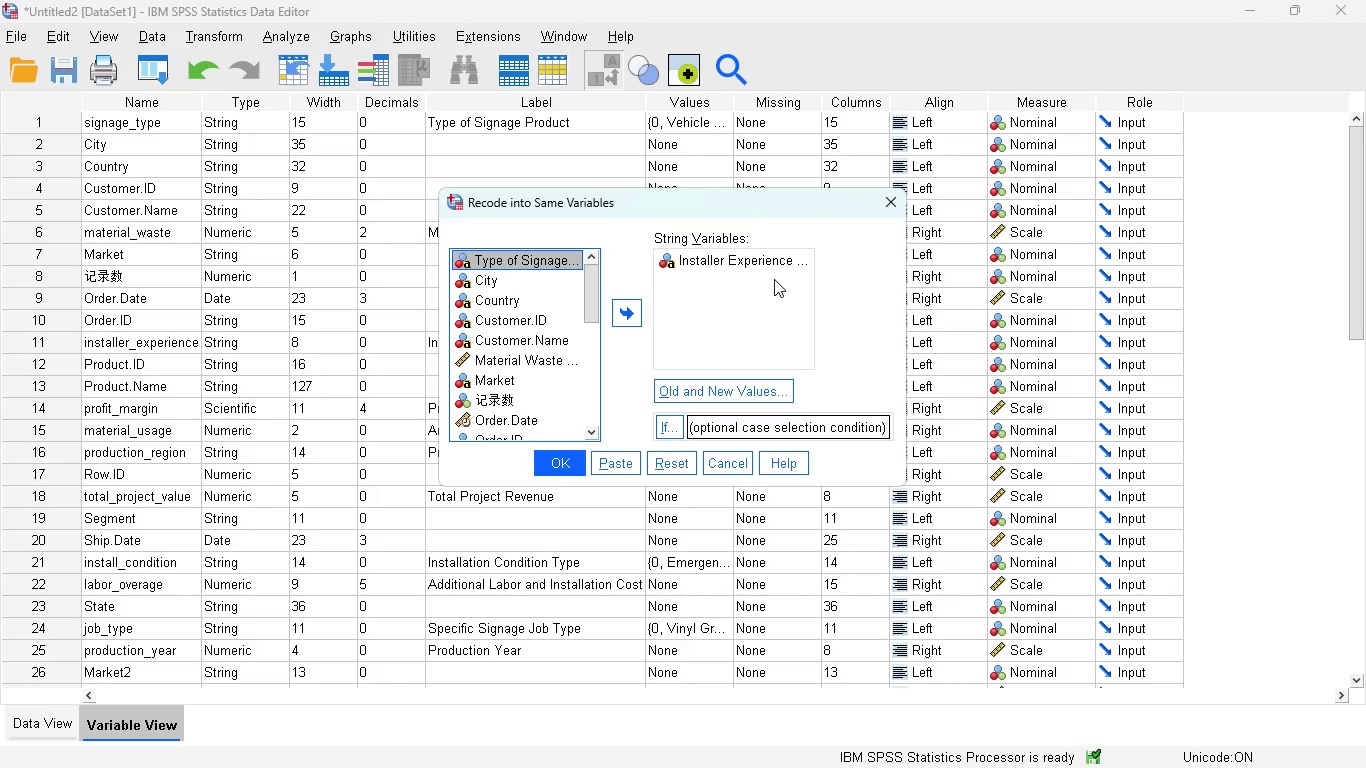 
left_click([678, 459])
 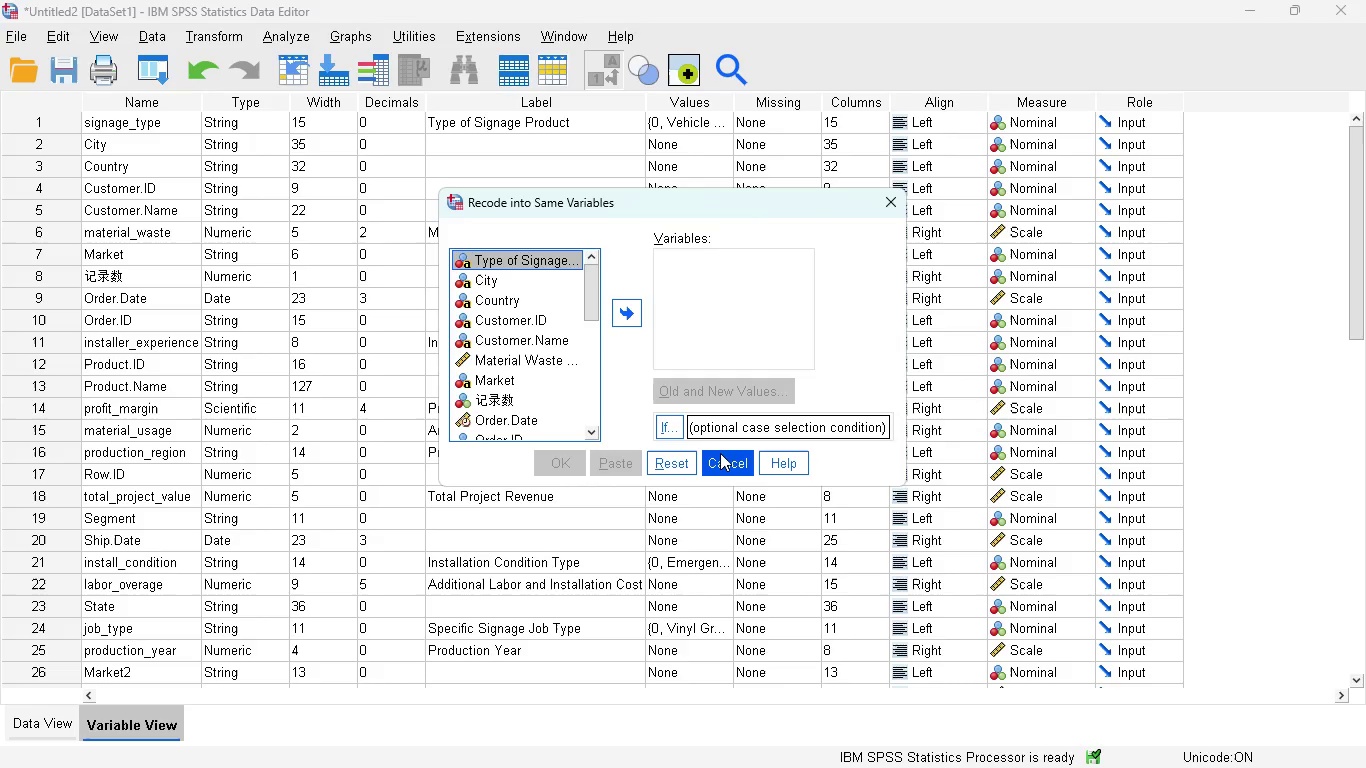 
wait(5.39)
 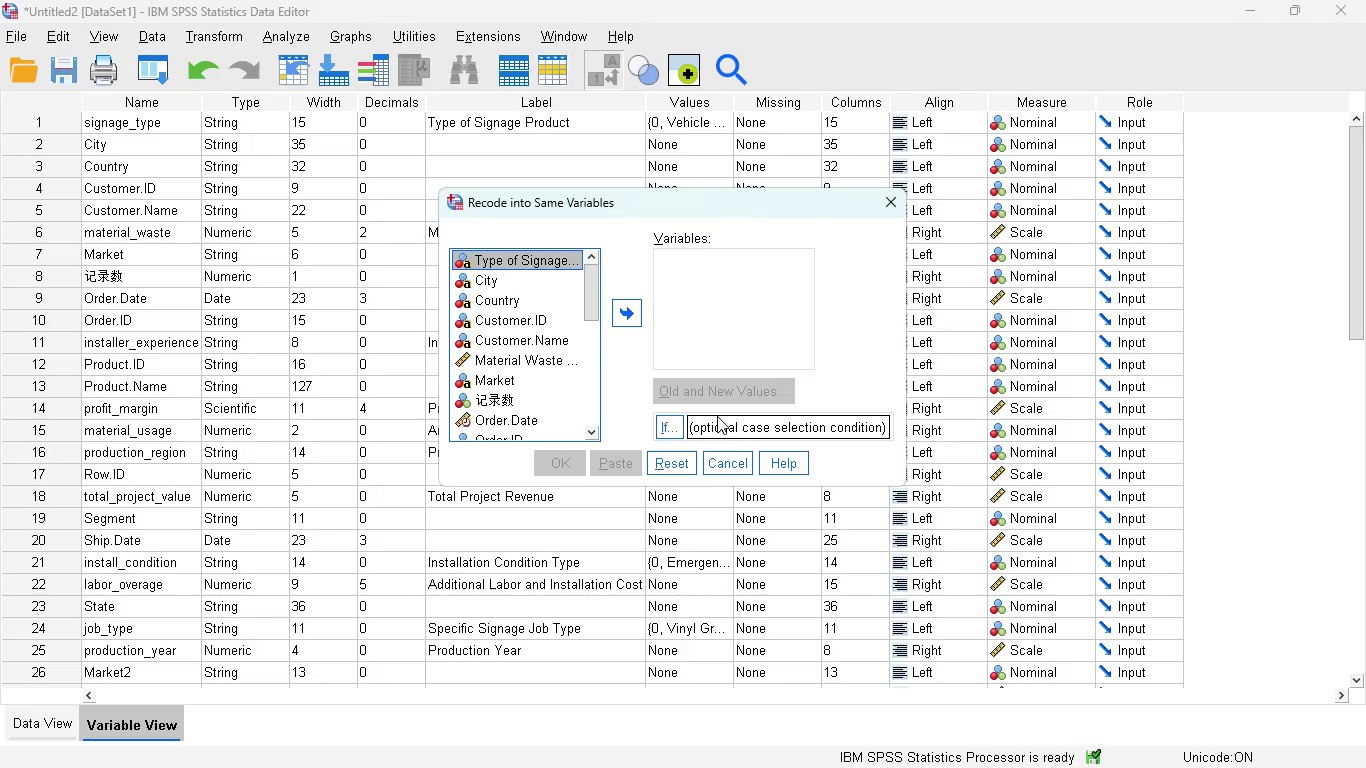 
left_click([736, 463])
 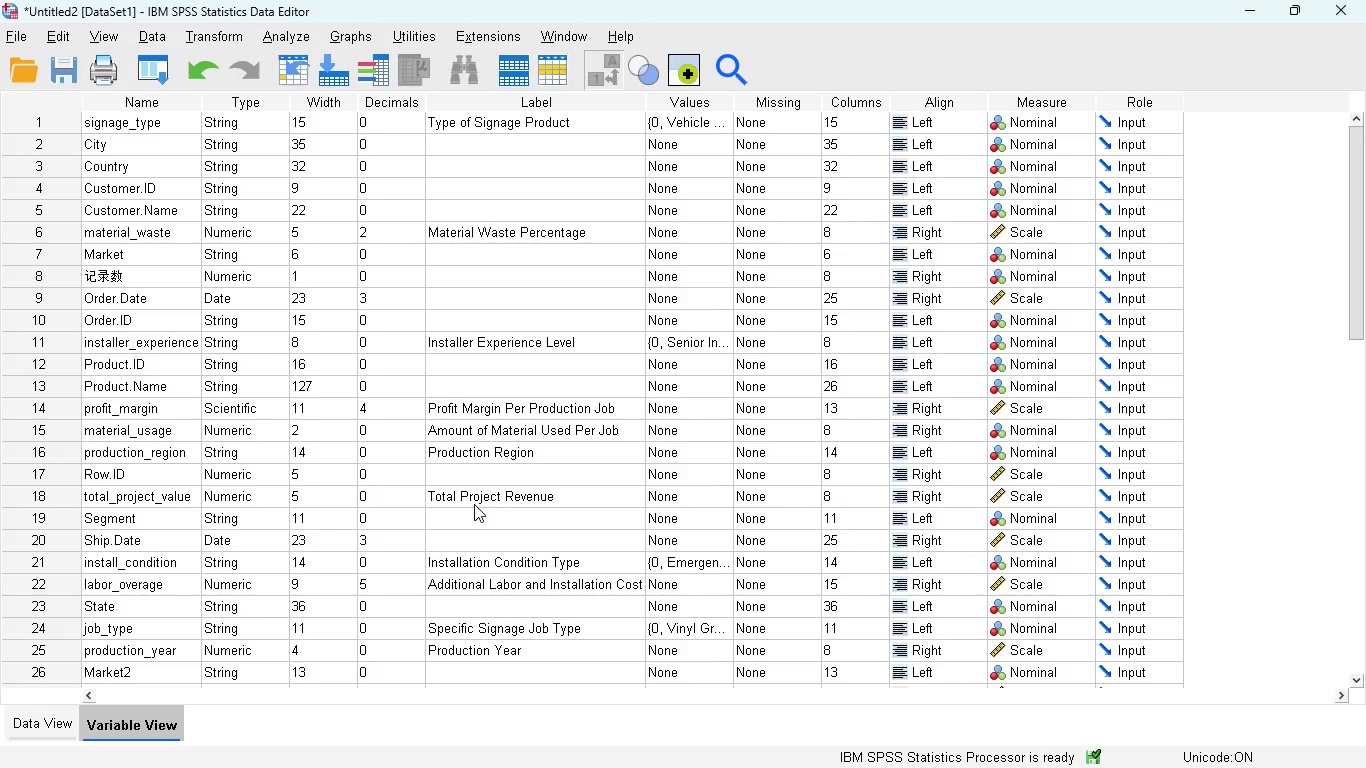 
wait(31.2)
 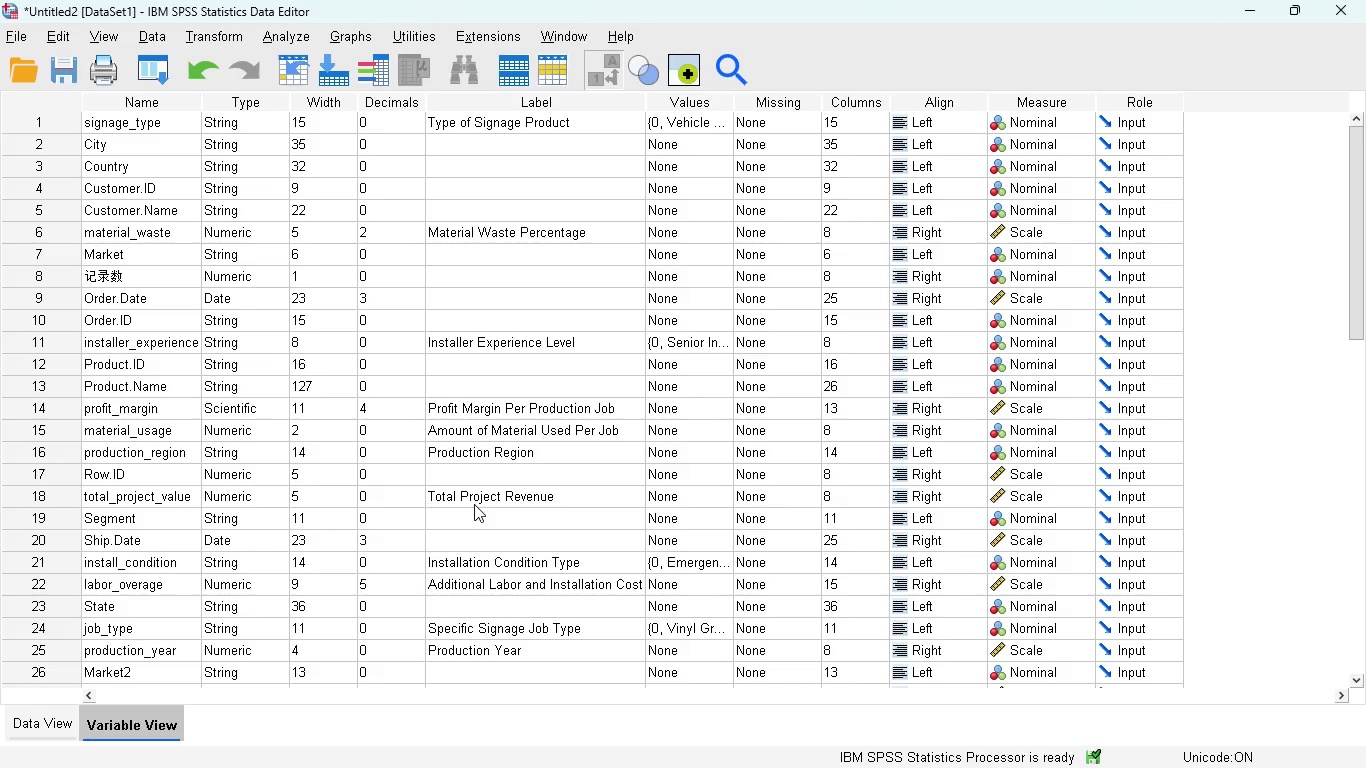 
left_click([286, 36])
 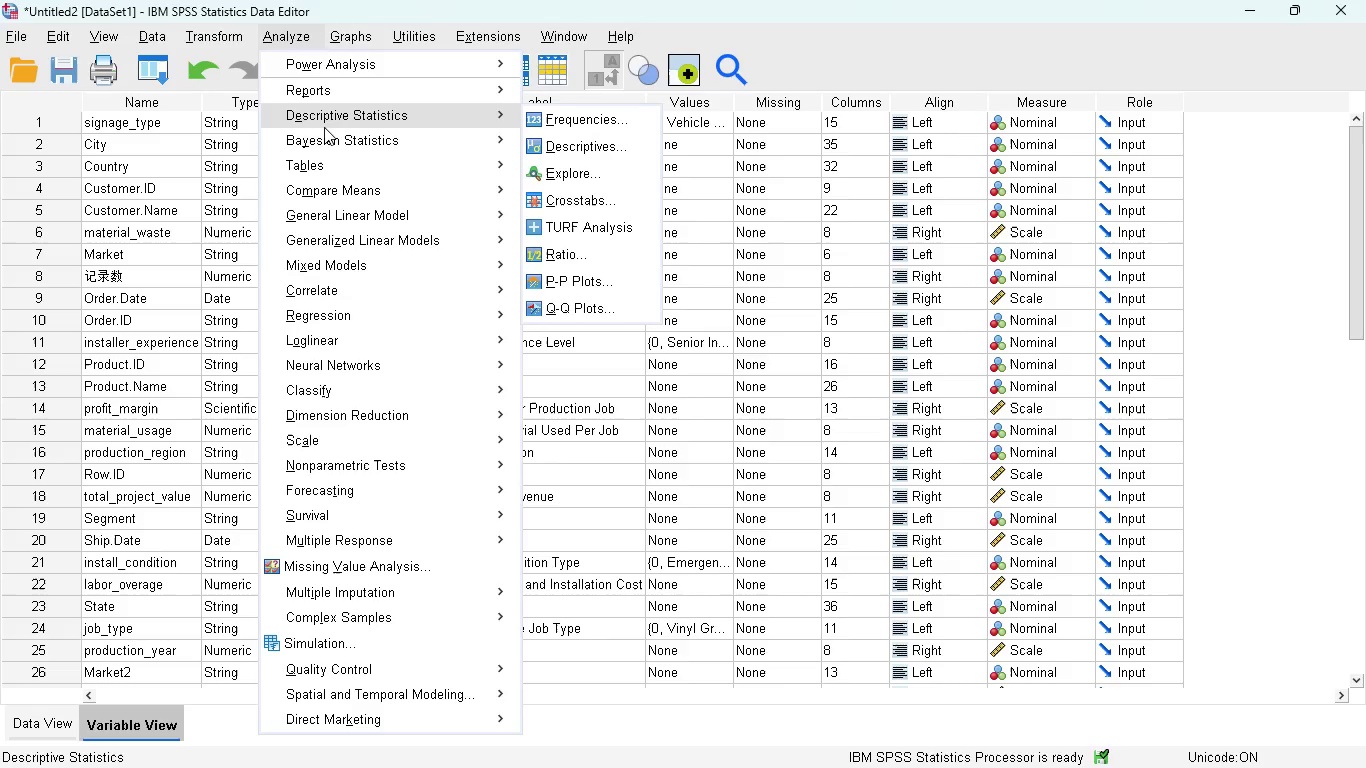 
wait(10.09)
 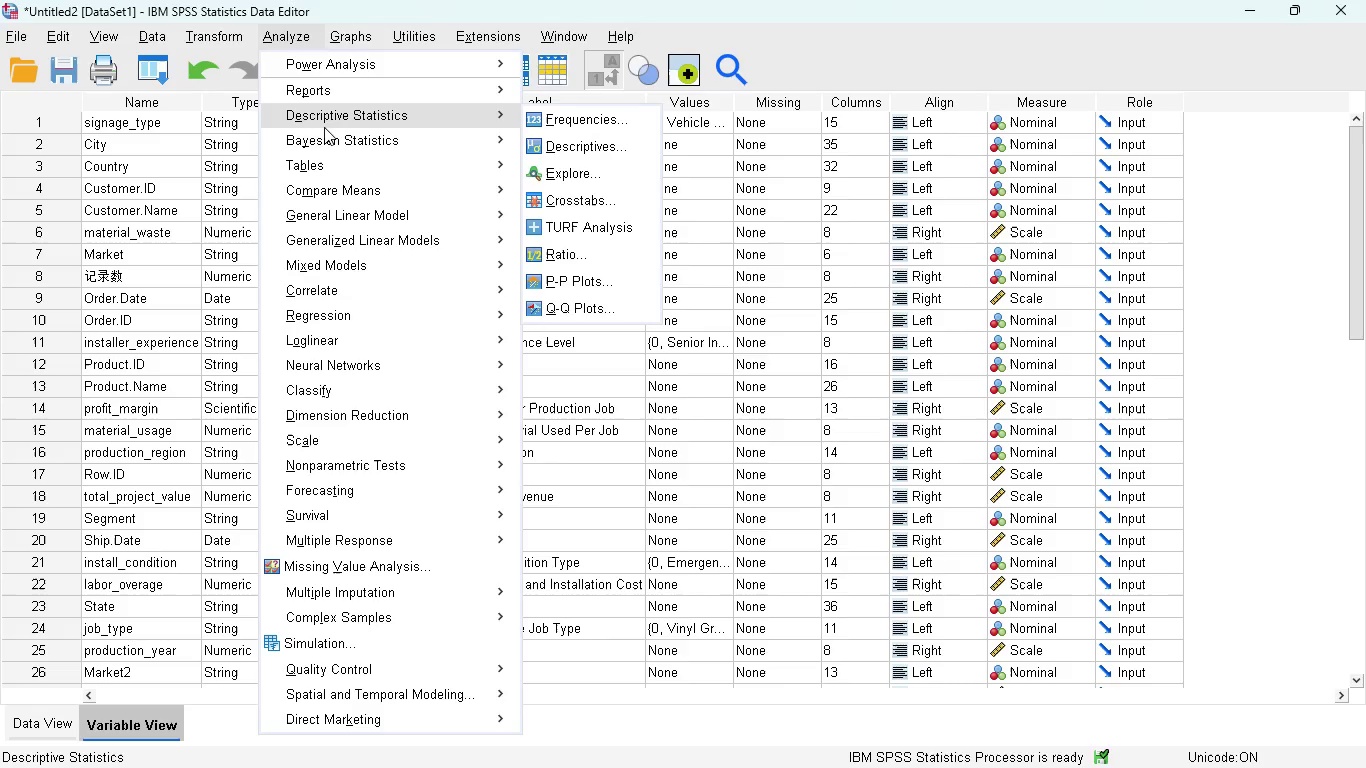 
mouse_move([472, 207])
 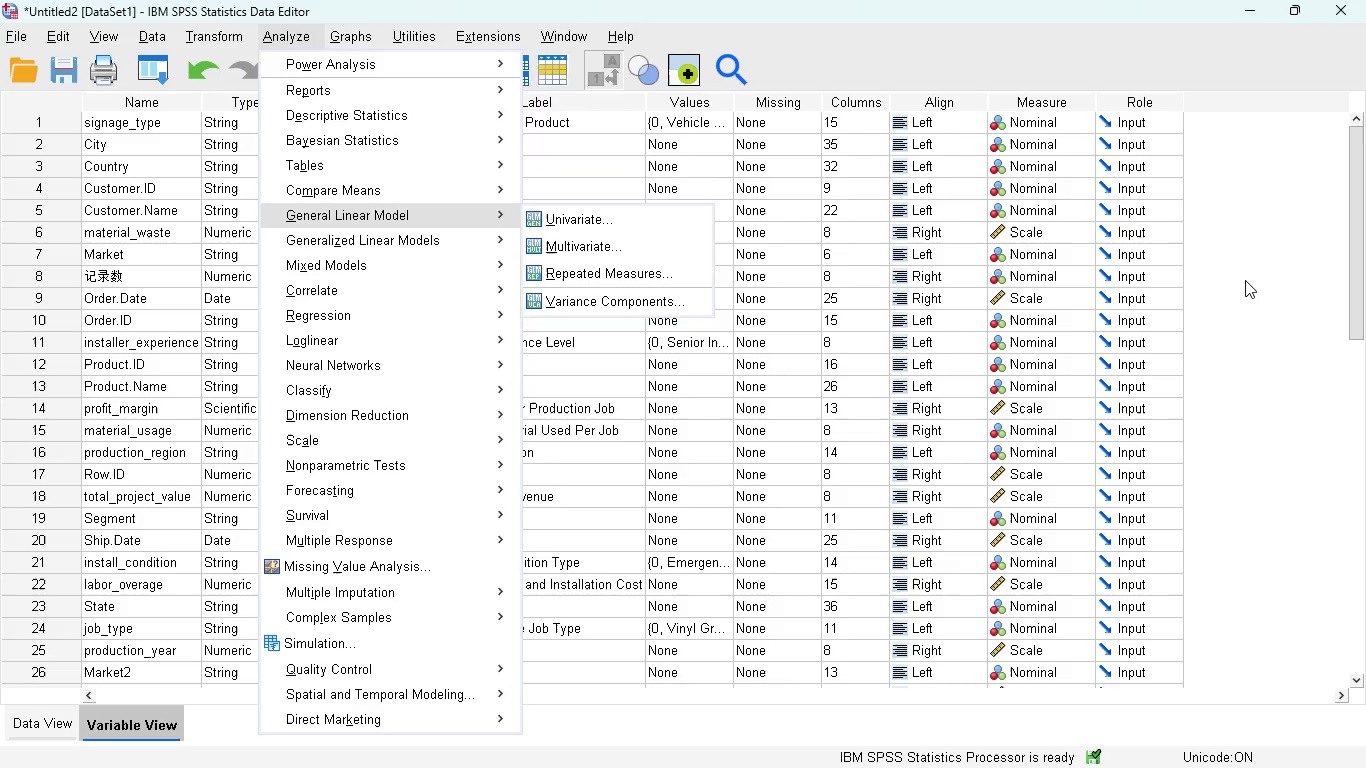 
left_click([1255, 281])
 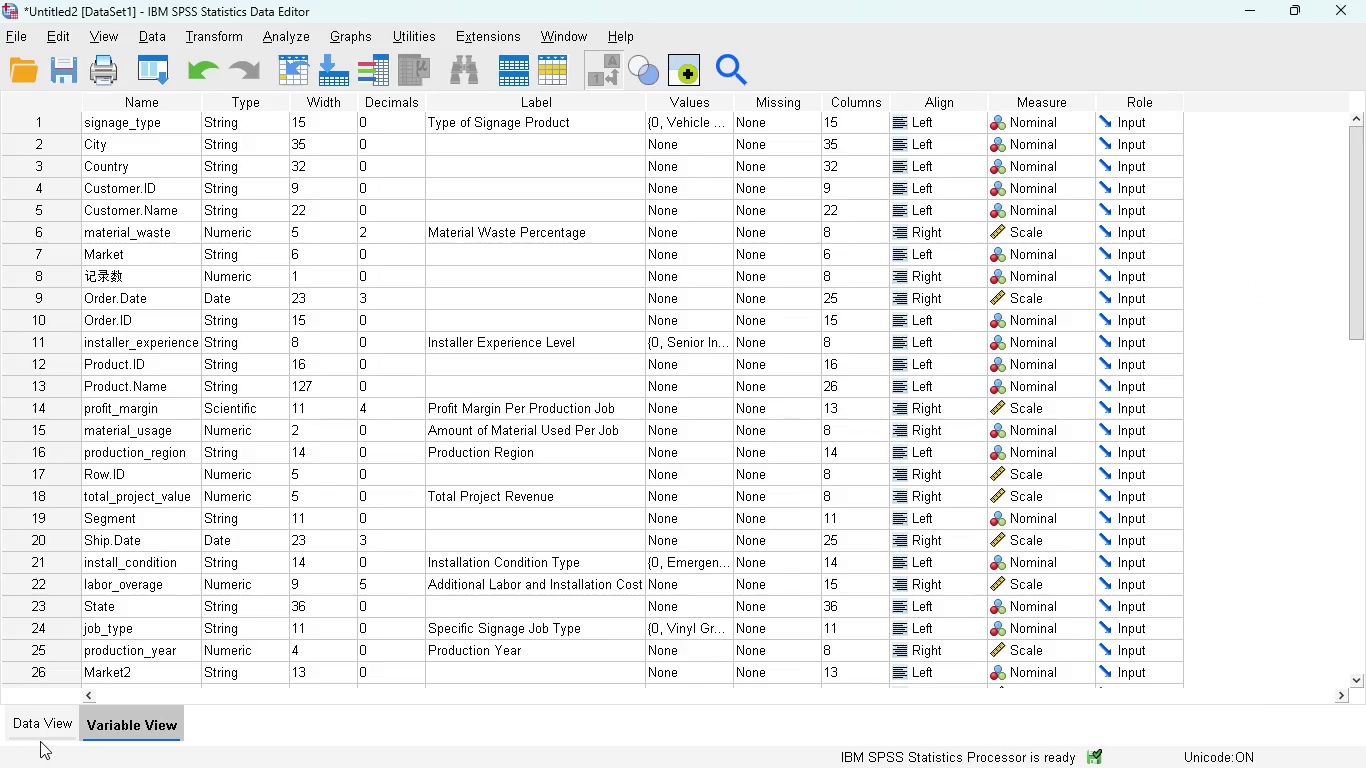 
left_click([40, 729])
 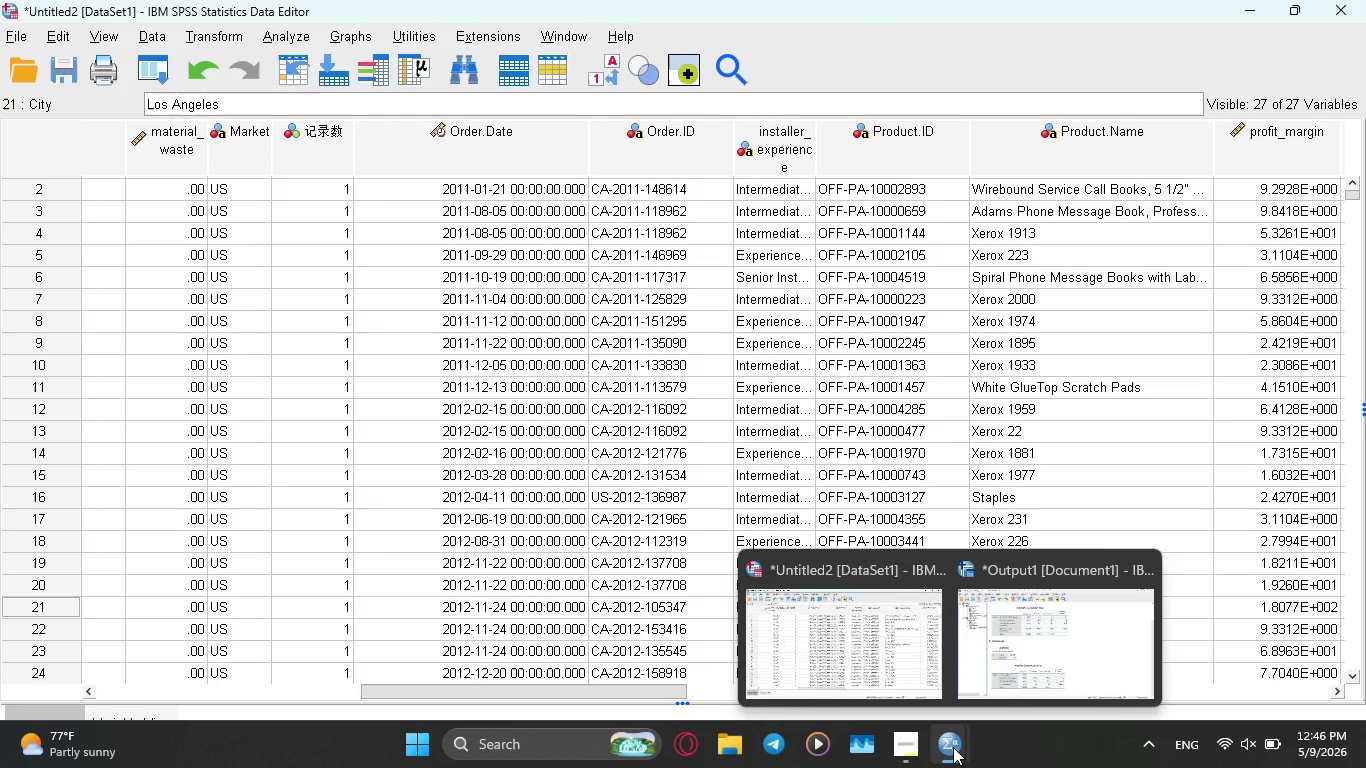 
left_click([867, 604])
 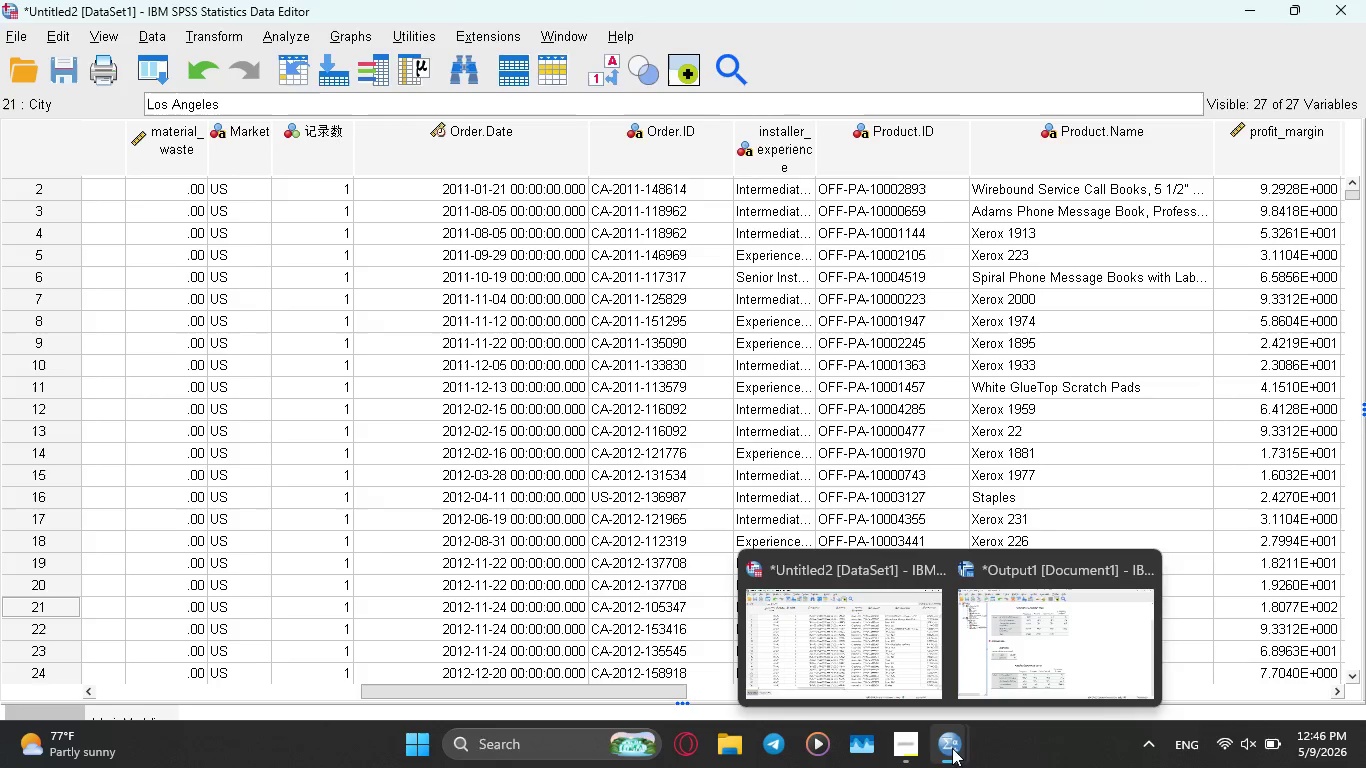 
left_click([1034, 654])
 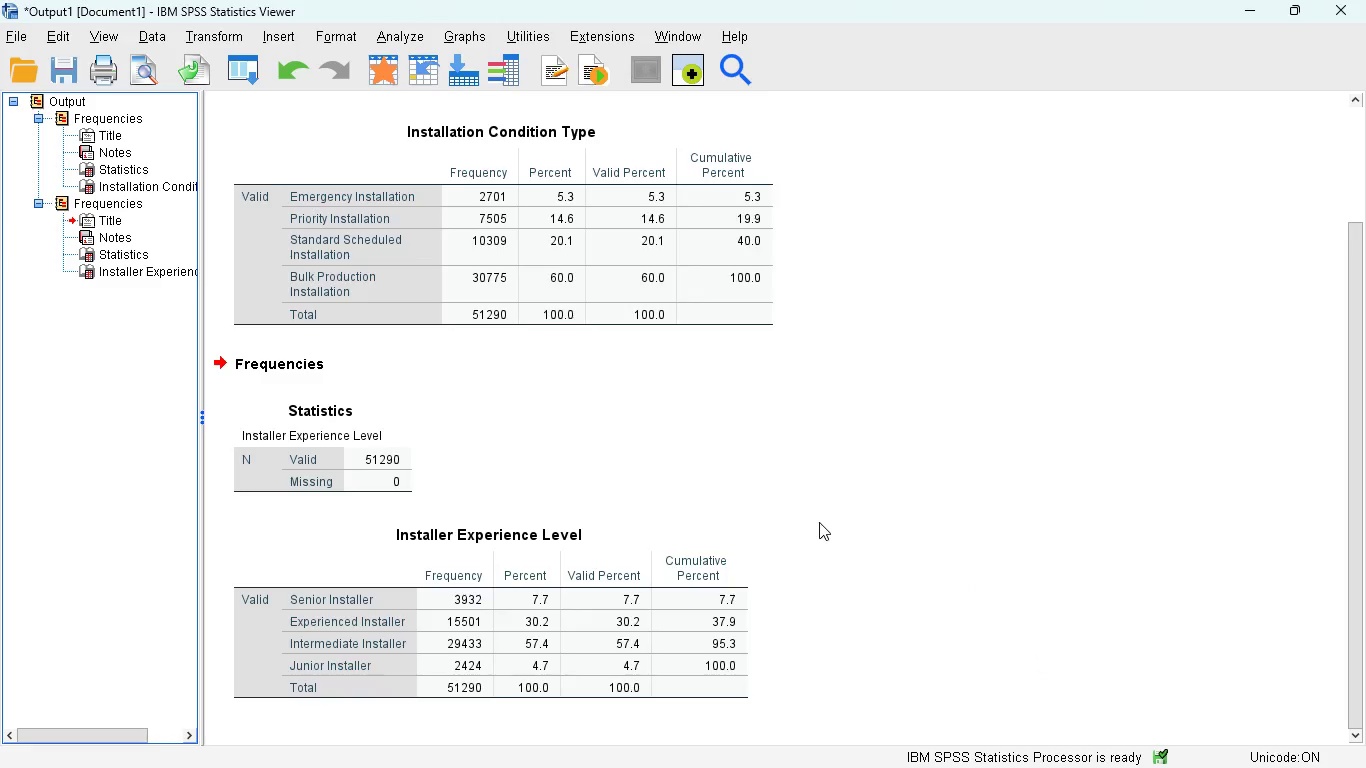 
scroll: coordinate [819, 522], scroll_direction: up, amount: 7.0
 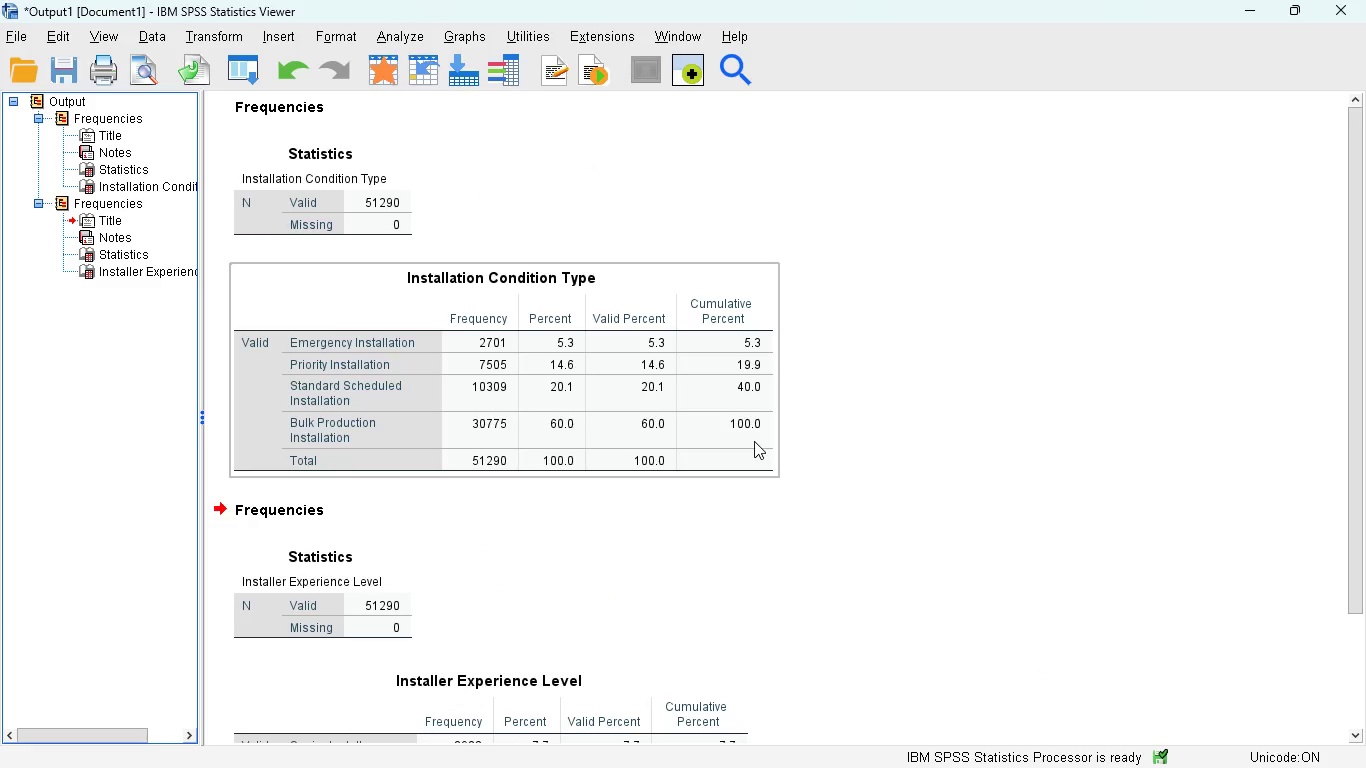 
scroll: coordinate [754, 441], scroll_direction: down, amount: 9.0
 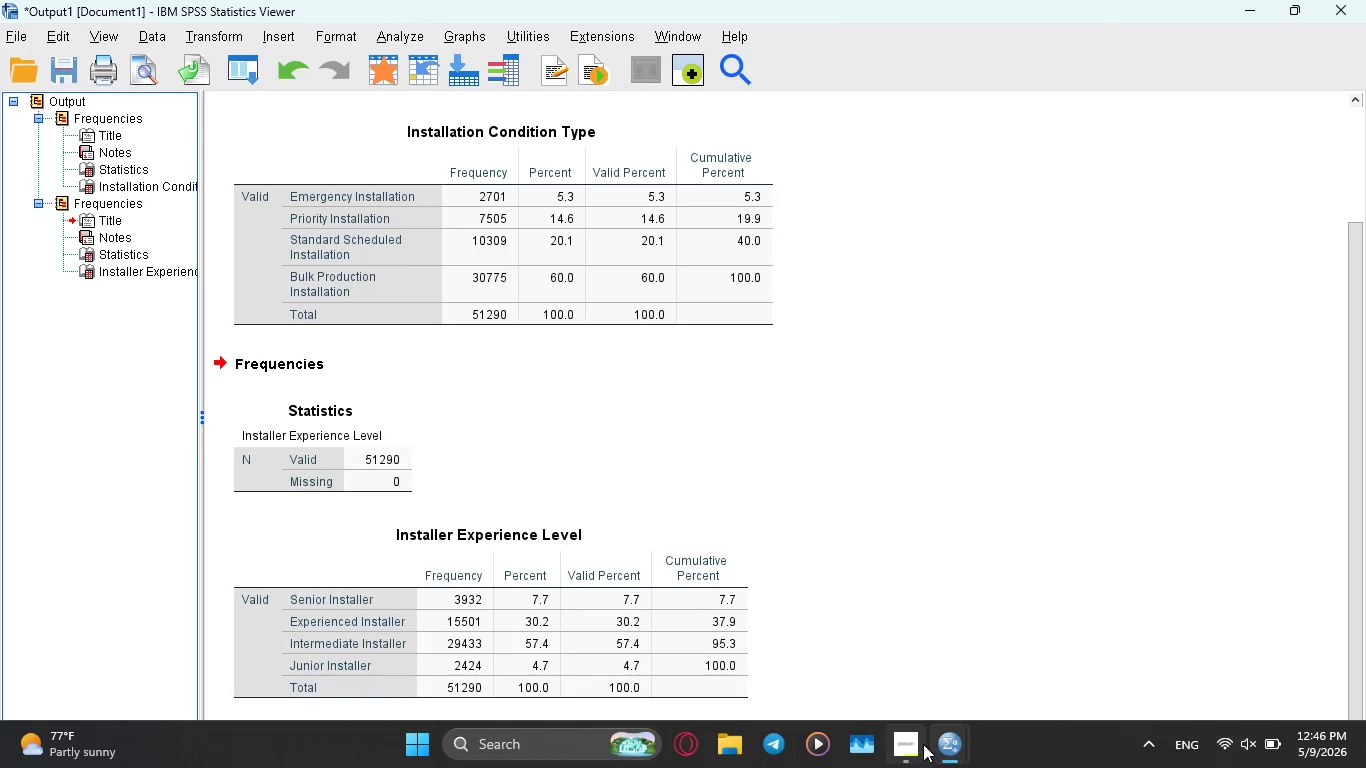 
wait(5.69)
 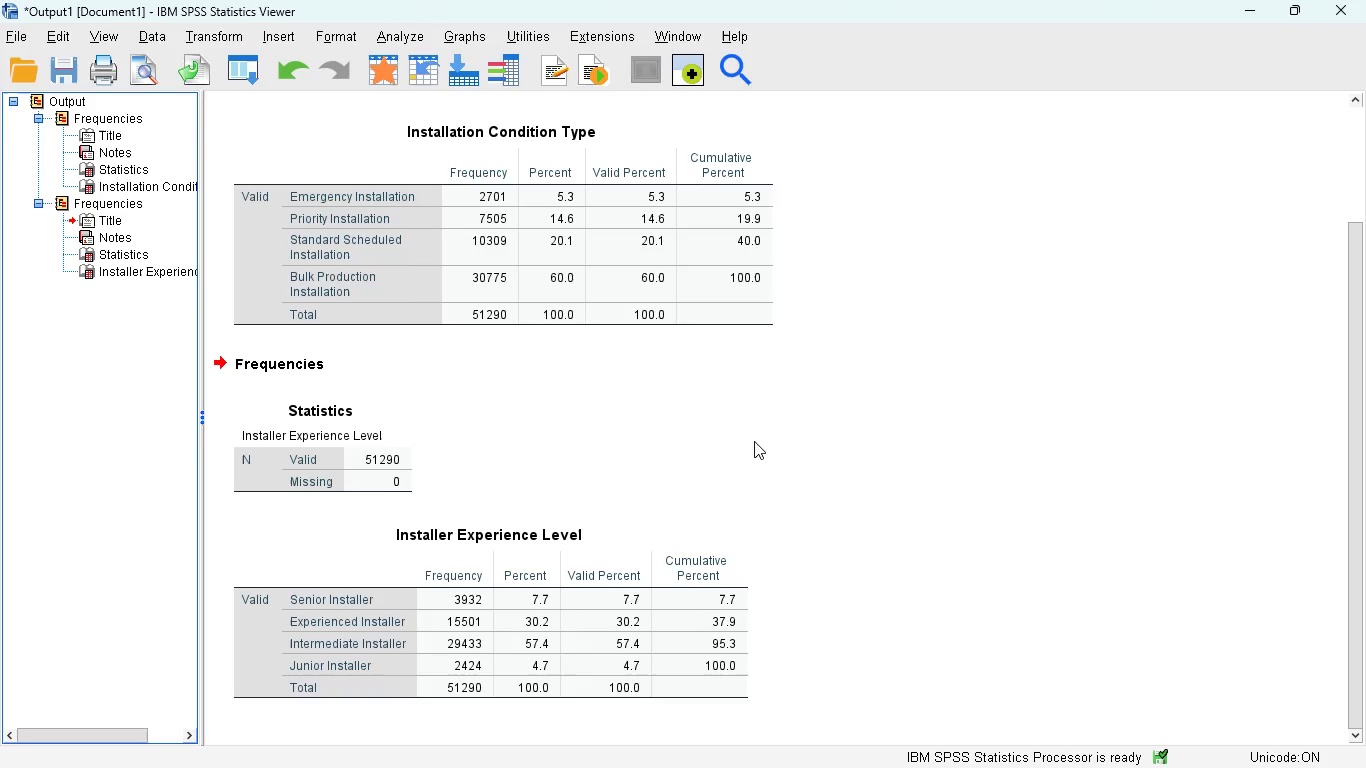 
left_click([840, 644])
 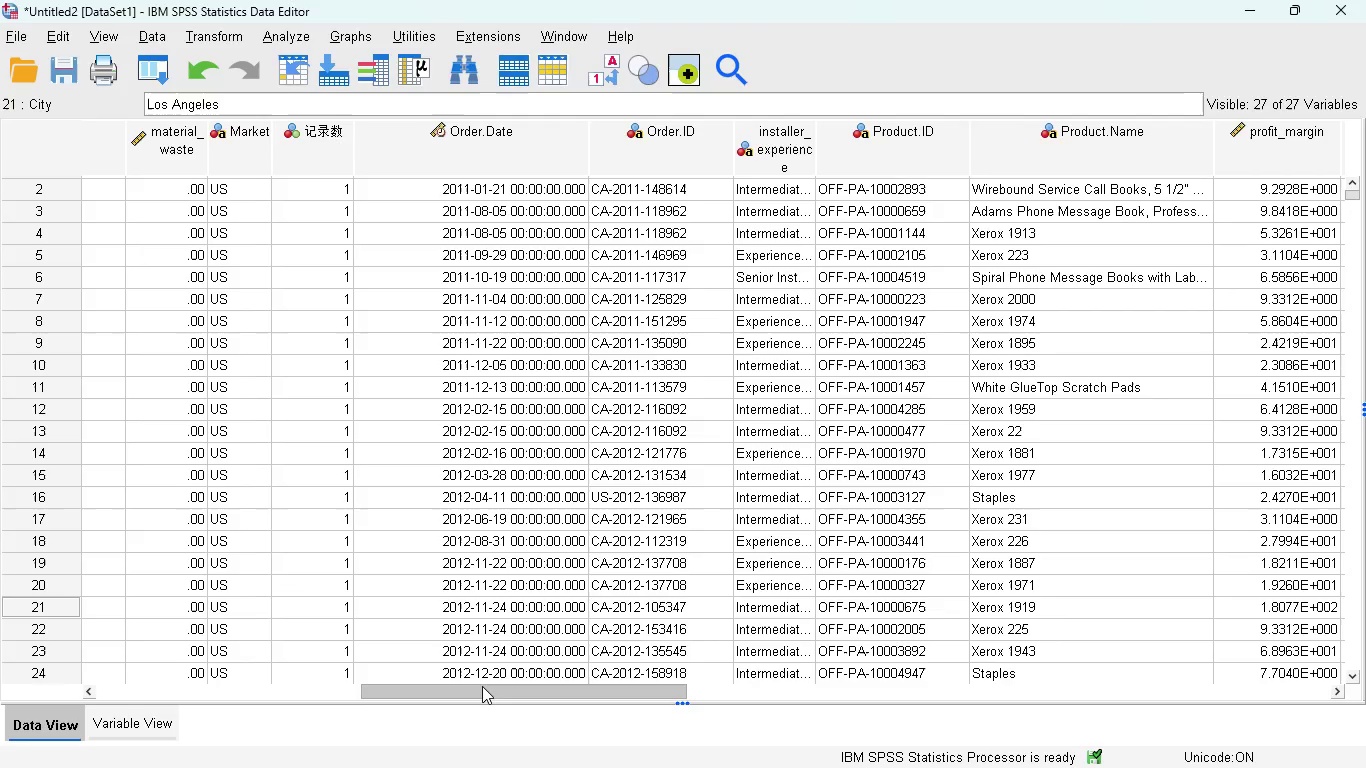 
left_click_drag(start_coordinate=[482, 686], to_coordinate=[627, 679])
 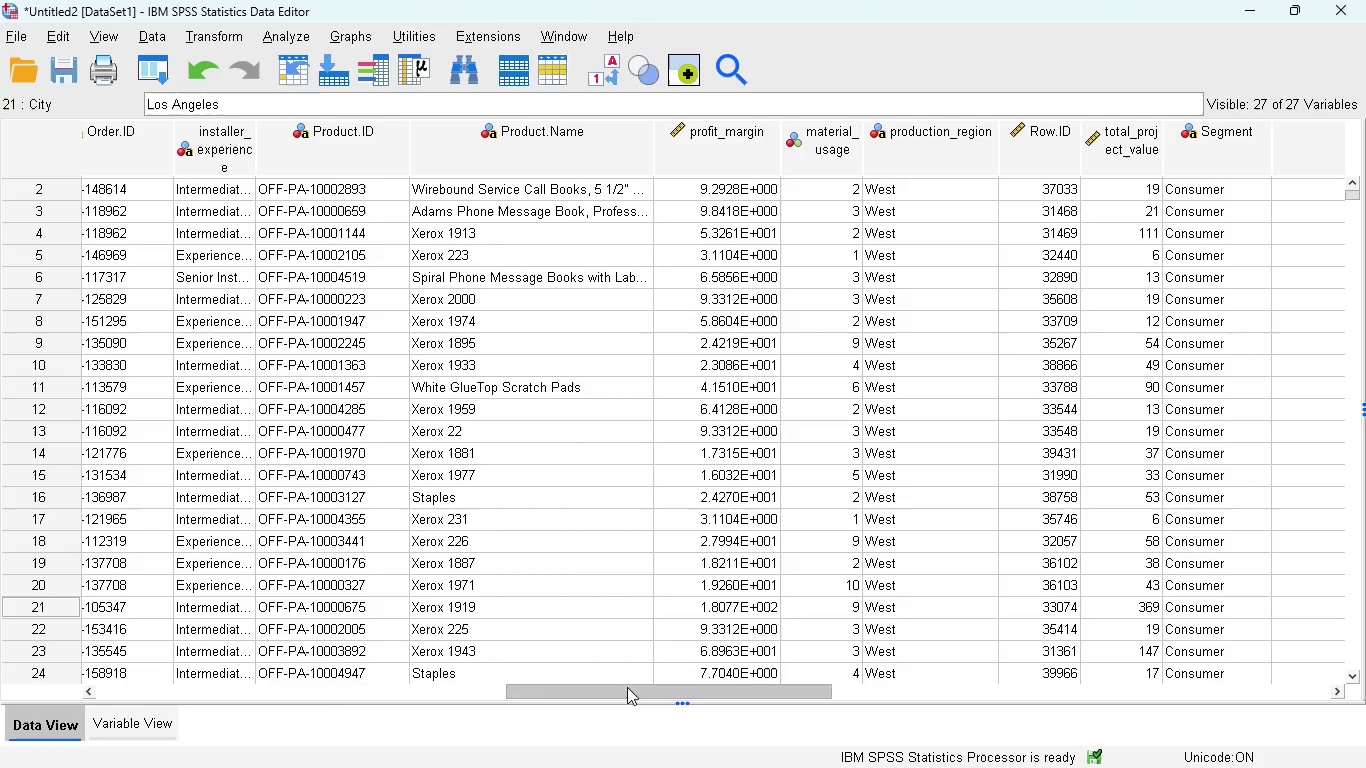 
left_click_drag(start_coordinate=[627, 688], to_coordinate=[758, 693])
 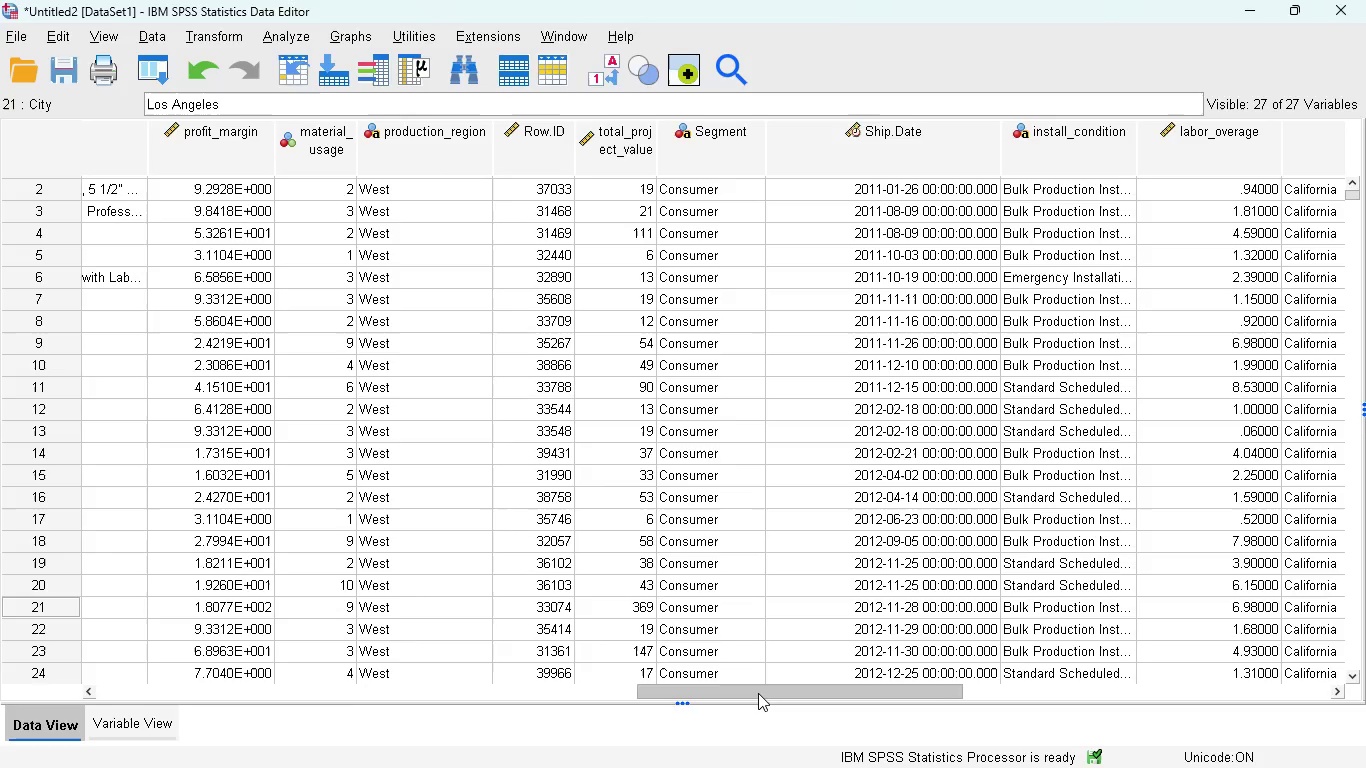 
left_click_drag(start_coordinate=[758, 693], to_coordinate=[861, 700])
 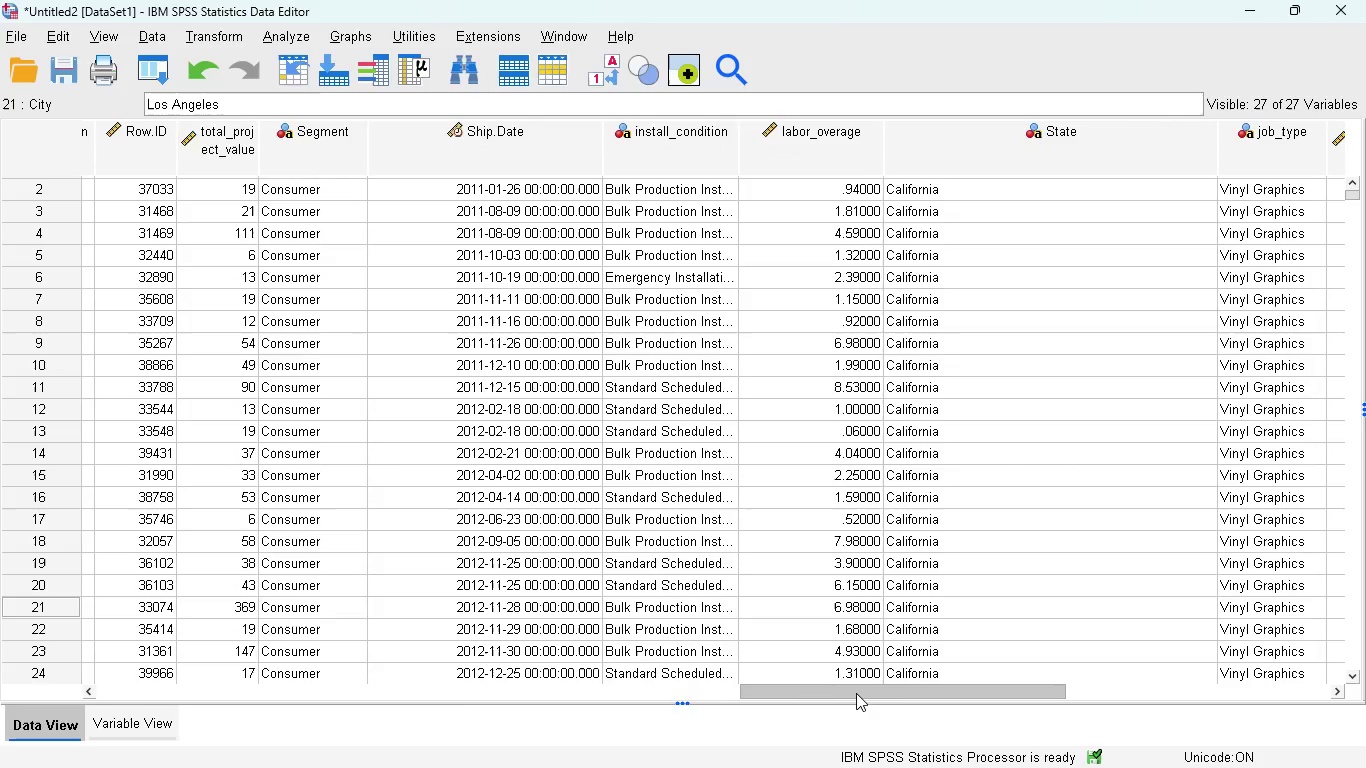 
left_click_drag(start_coordinate=[856, 693], to_coordinate=[967, 692])
 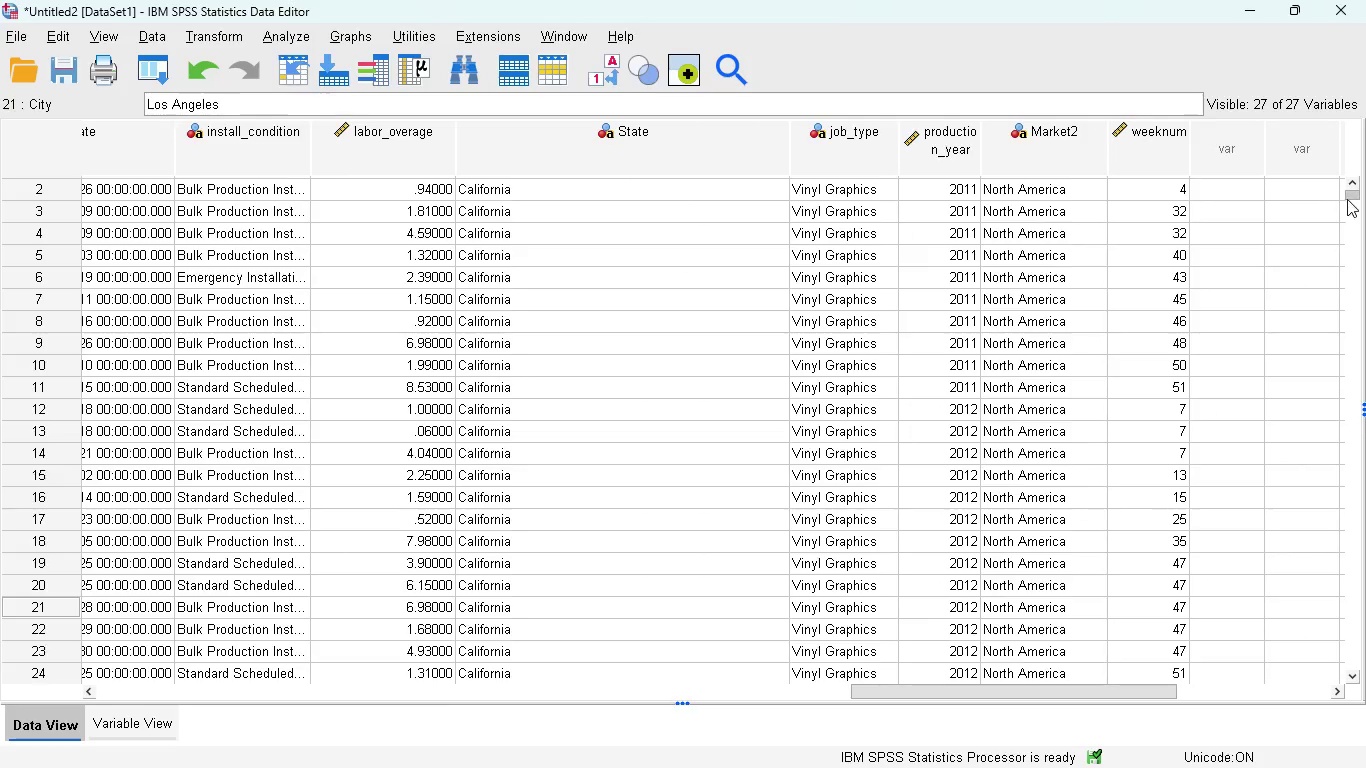 
left_click_drag(start_coordinate=[1353, 195], to_coordinate=[1353, 301])
 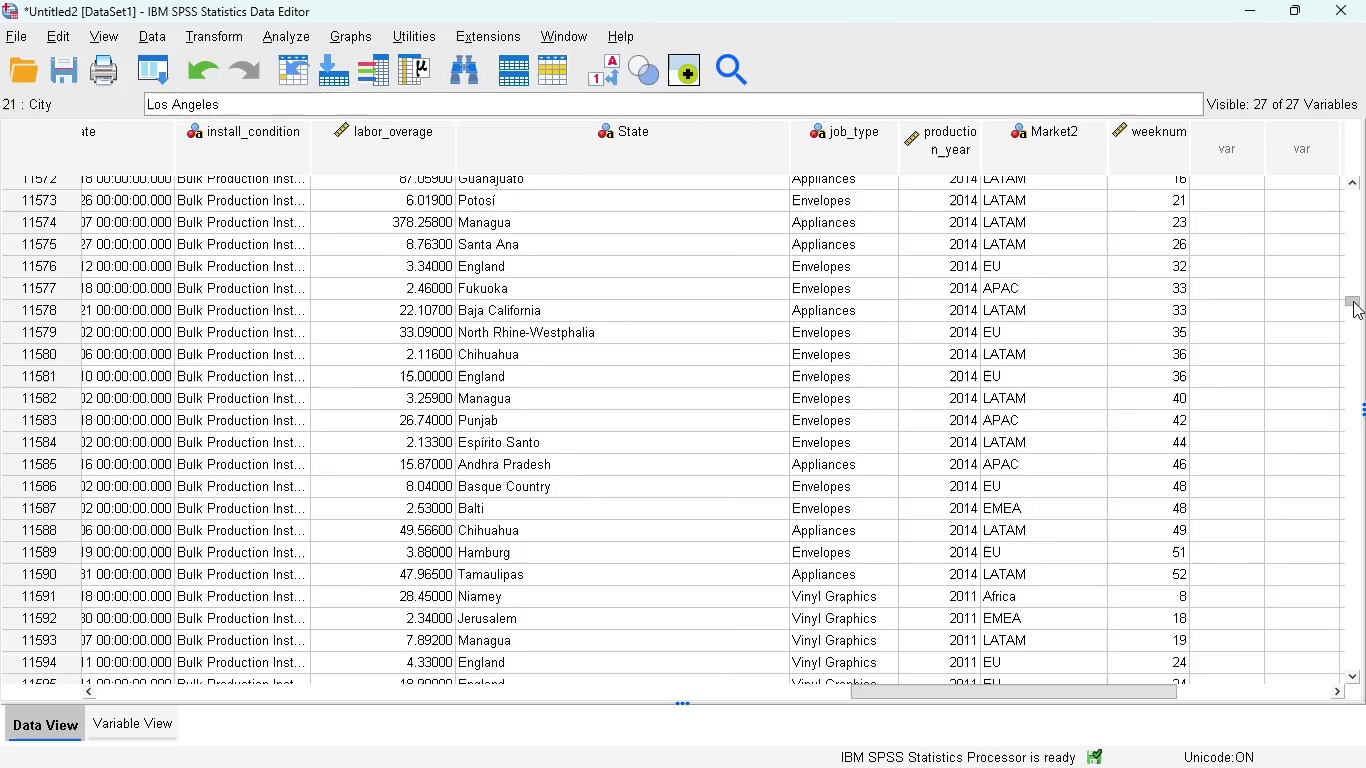 
left_click_drag(start_coordinate=[1353, 301], to_coordinate=[1360, 324])
 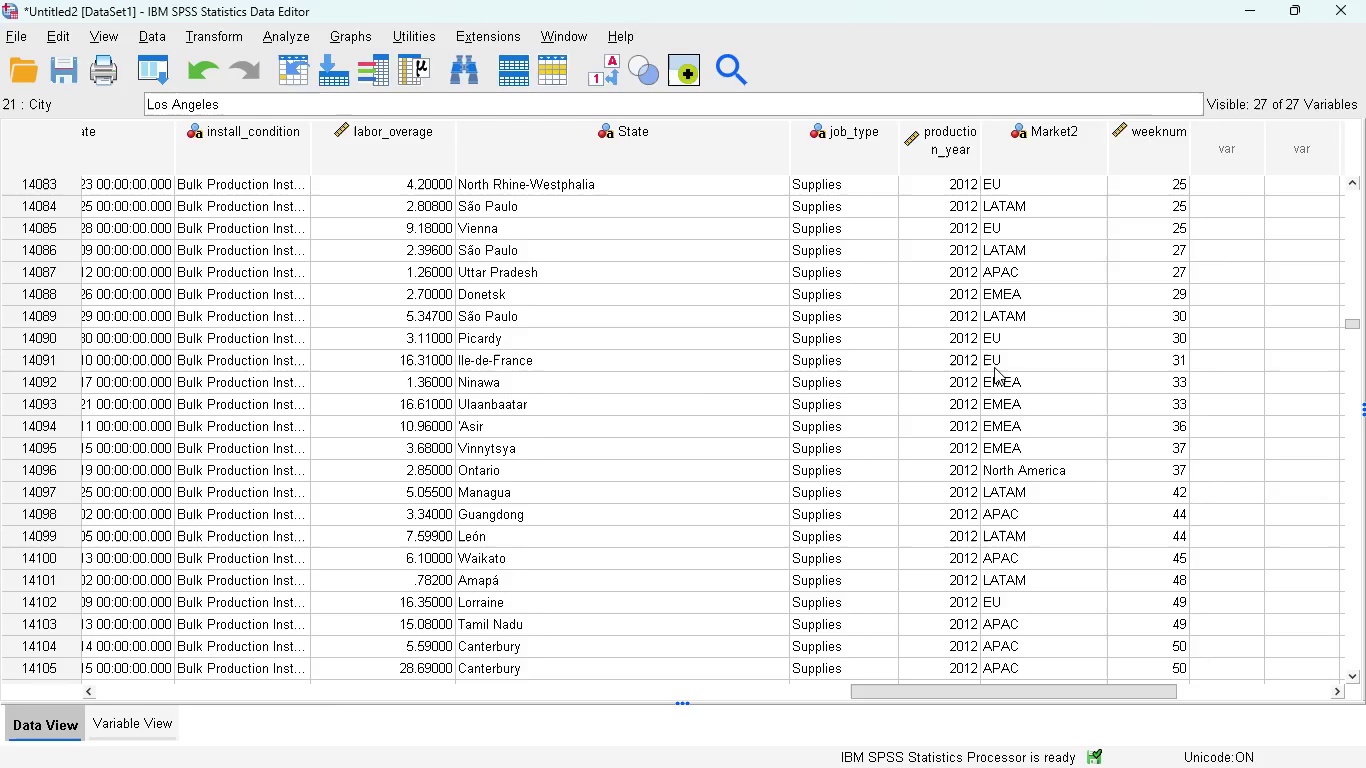 
wait(22.28)
 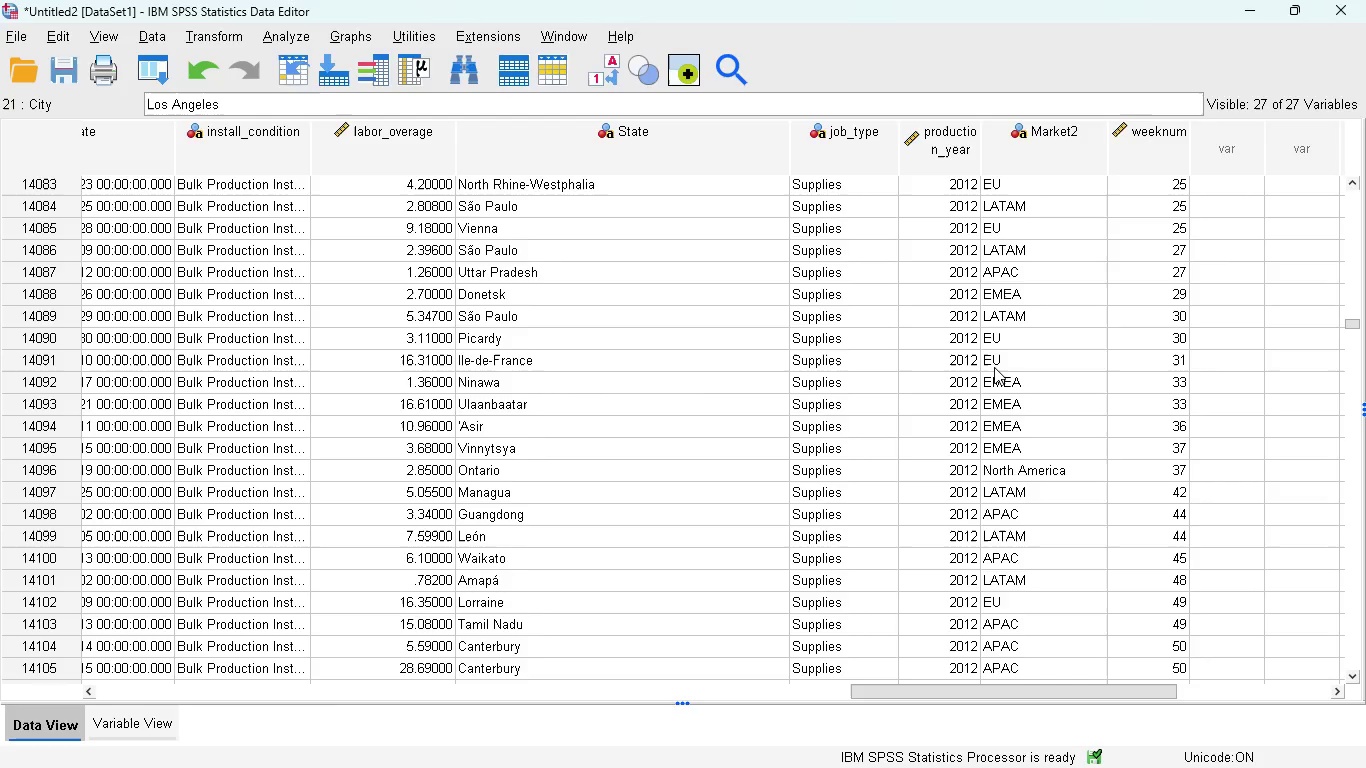 
left_click_drag(start_coordinate=[1354, 323], to_coordinate=[1345, 230])
 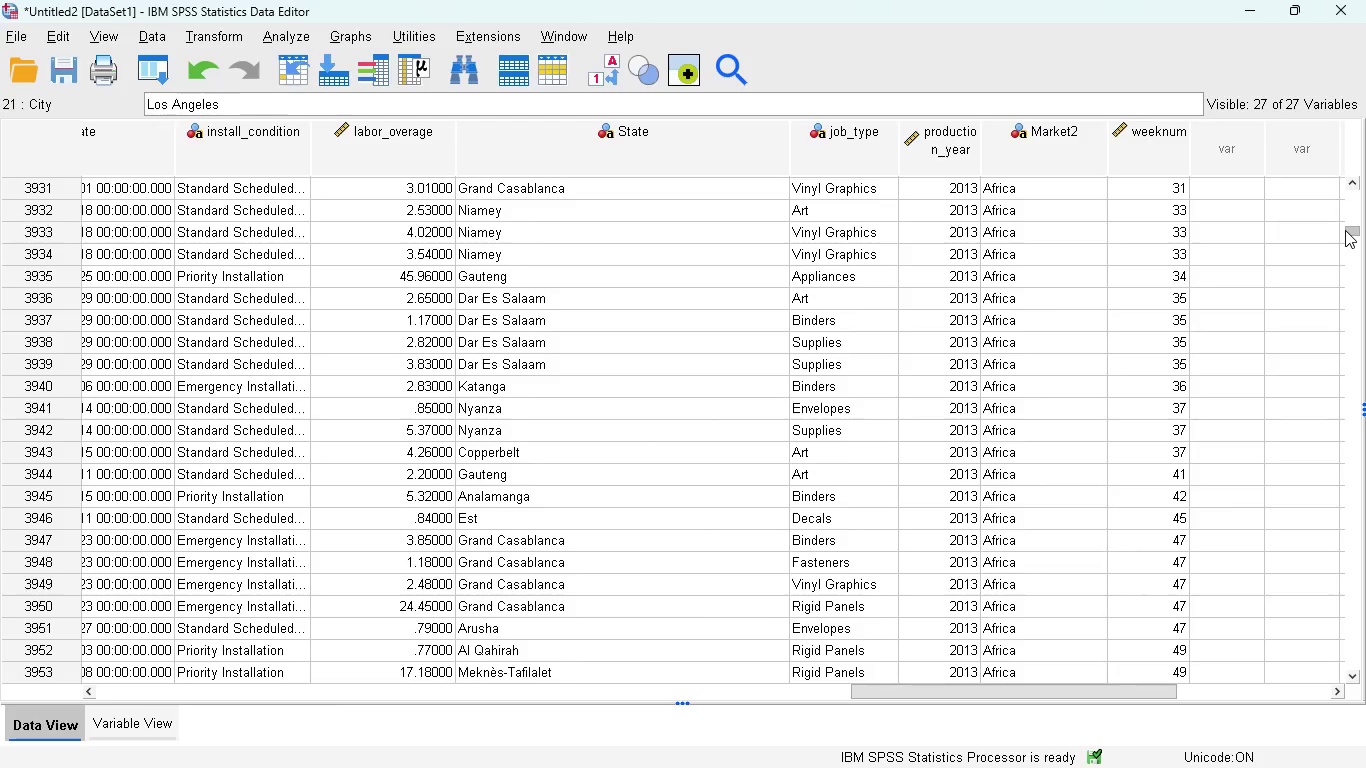 
left_click_drag(start_coordinate=[1345, 230], to_coordinate=[1347, 176])
 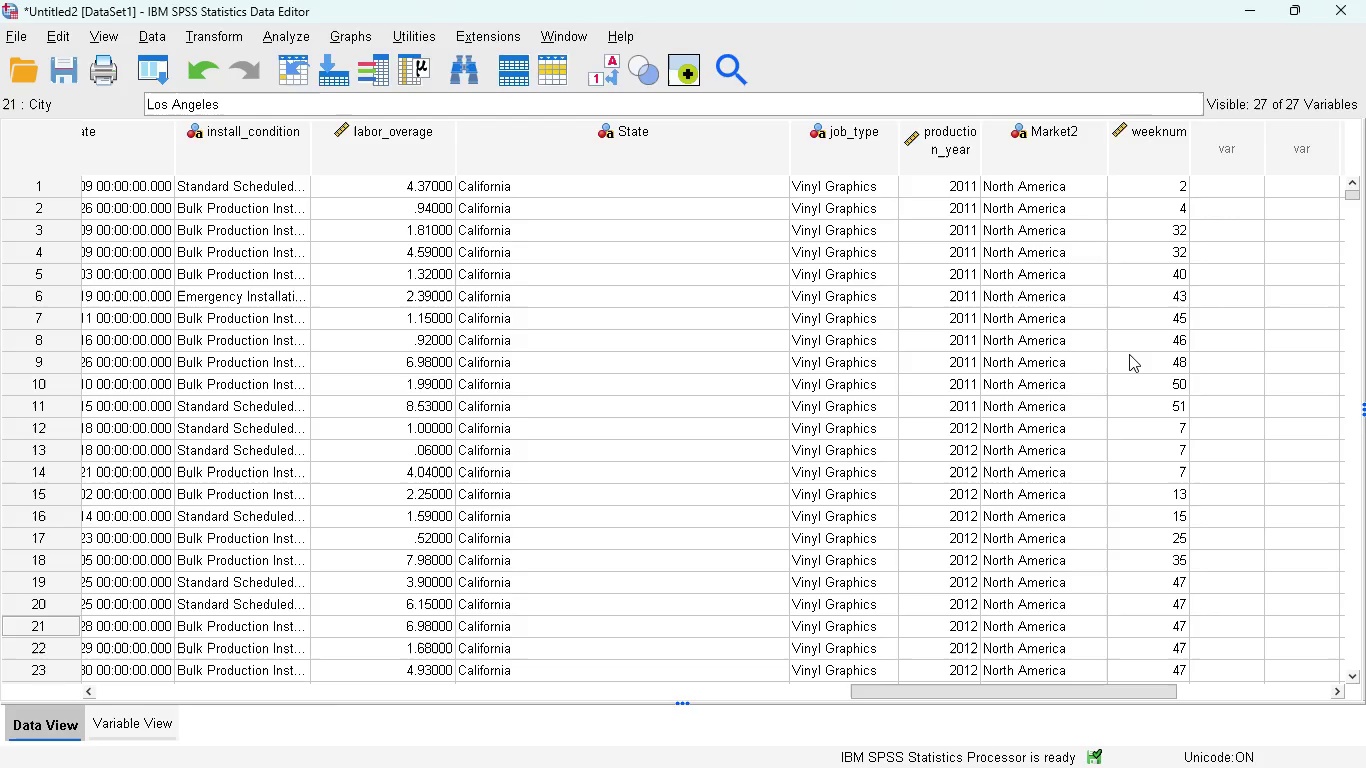 
wait(7.03)
 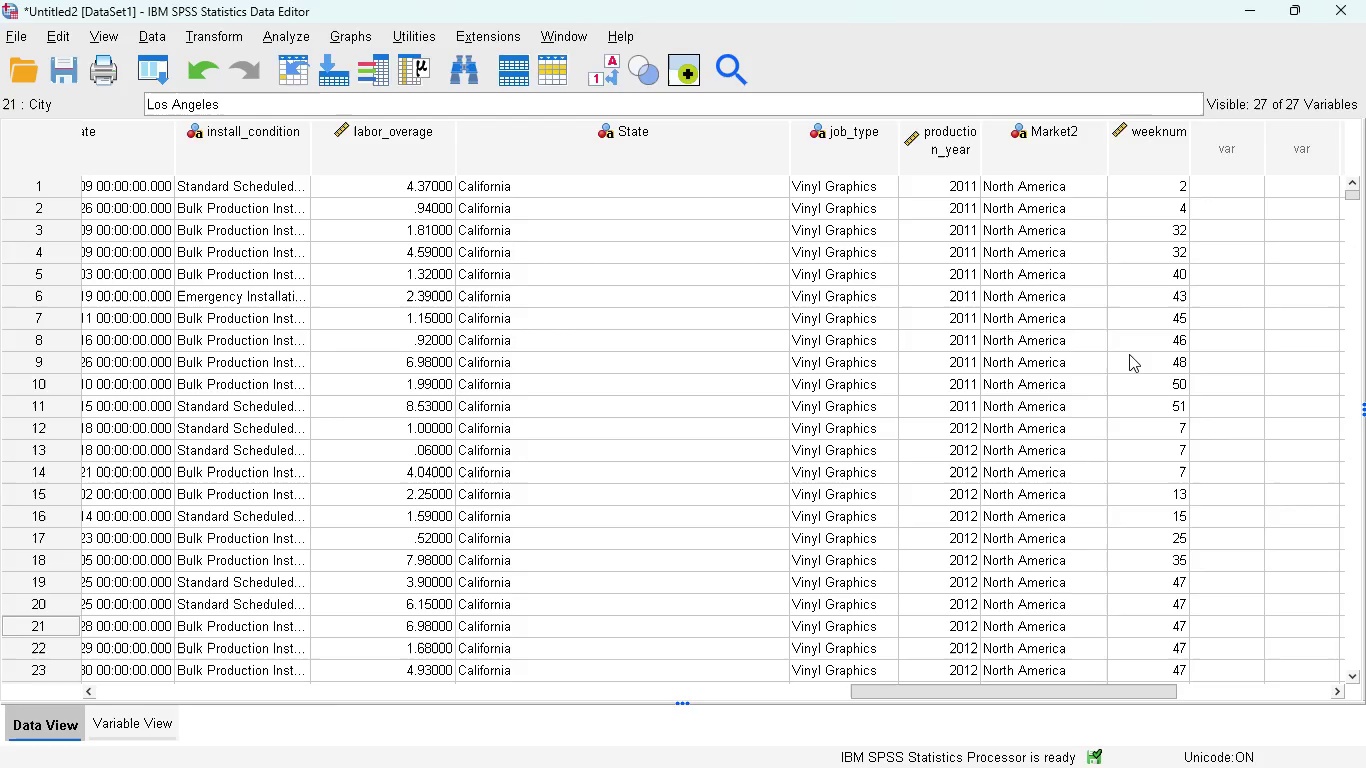 
scroll: coordinate [1047, 488], scroll_direction: down, amount: 12.0
 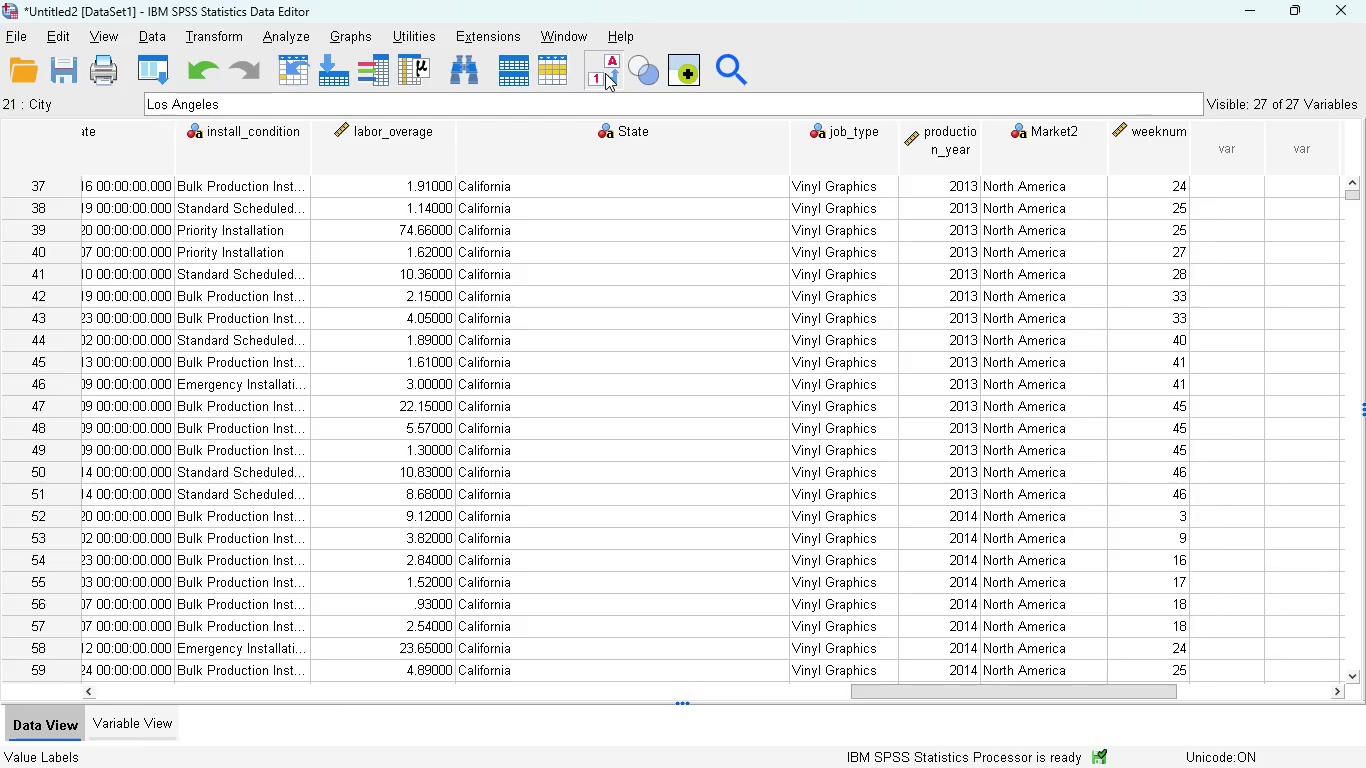 
left_click([605, 73])
 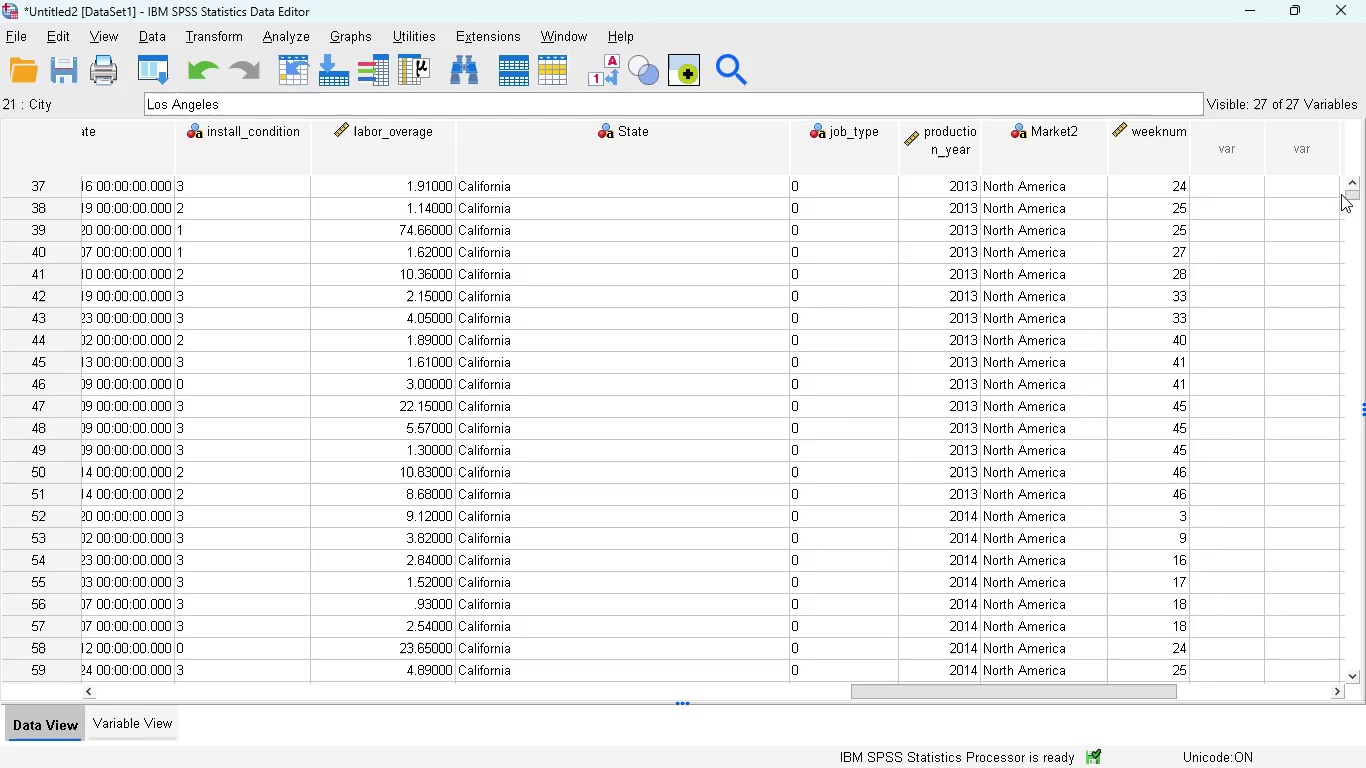 
left_click_drag(start_coordinate=[1356, 197], to_coordinate=[1352, 278])
 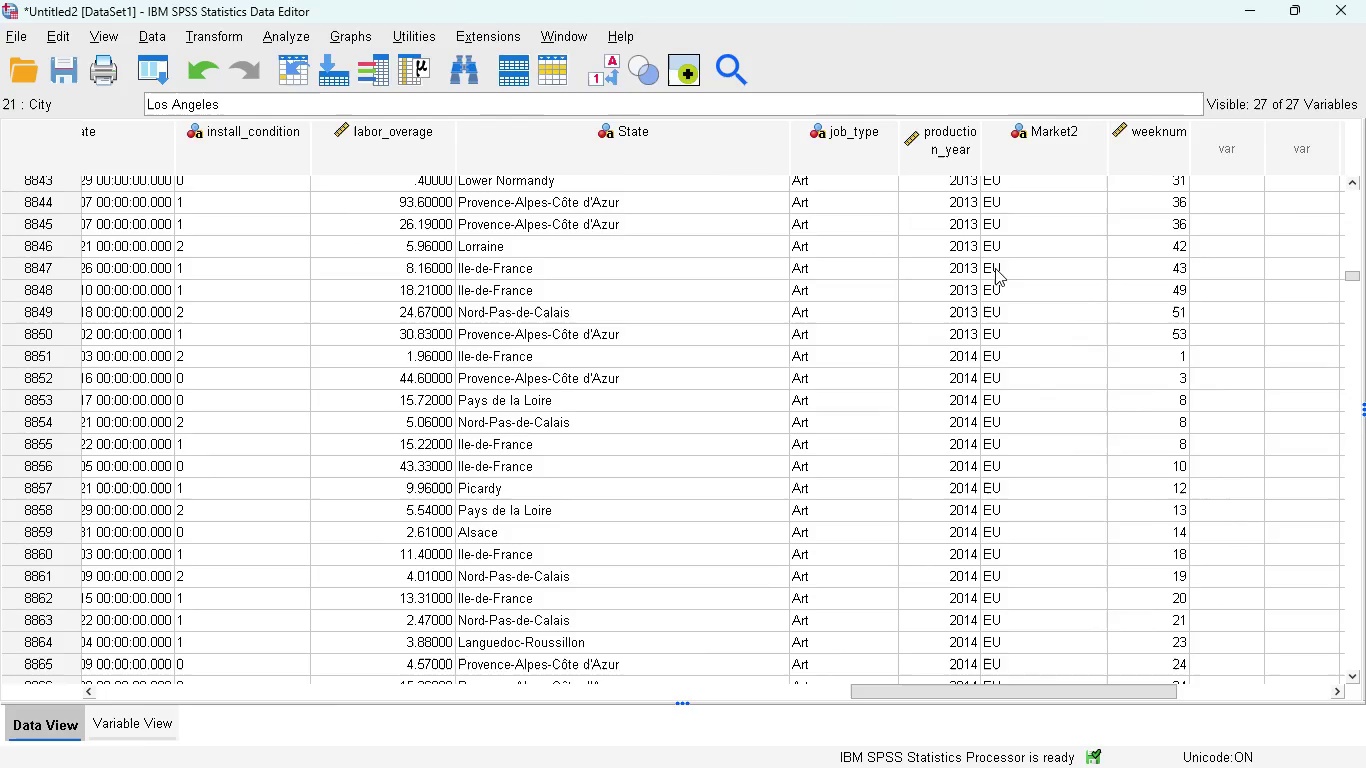 
scroll: coordinate [995, 268], scroll_direction: up, amount: 126.0
 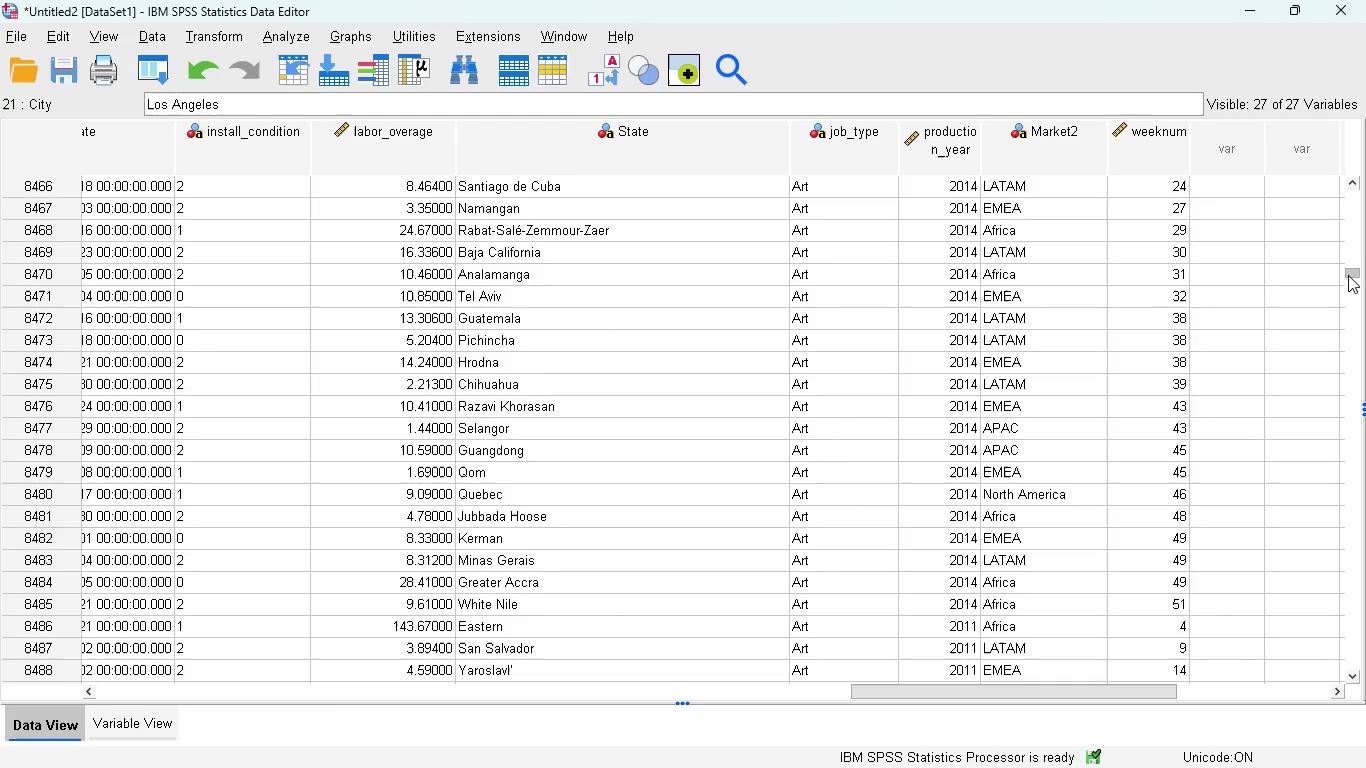 
left_click_drag(start_coordinate=[1353, 274], to_coordinate=[1356, 252])
 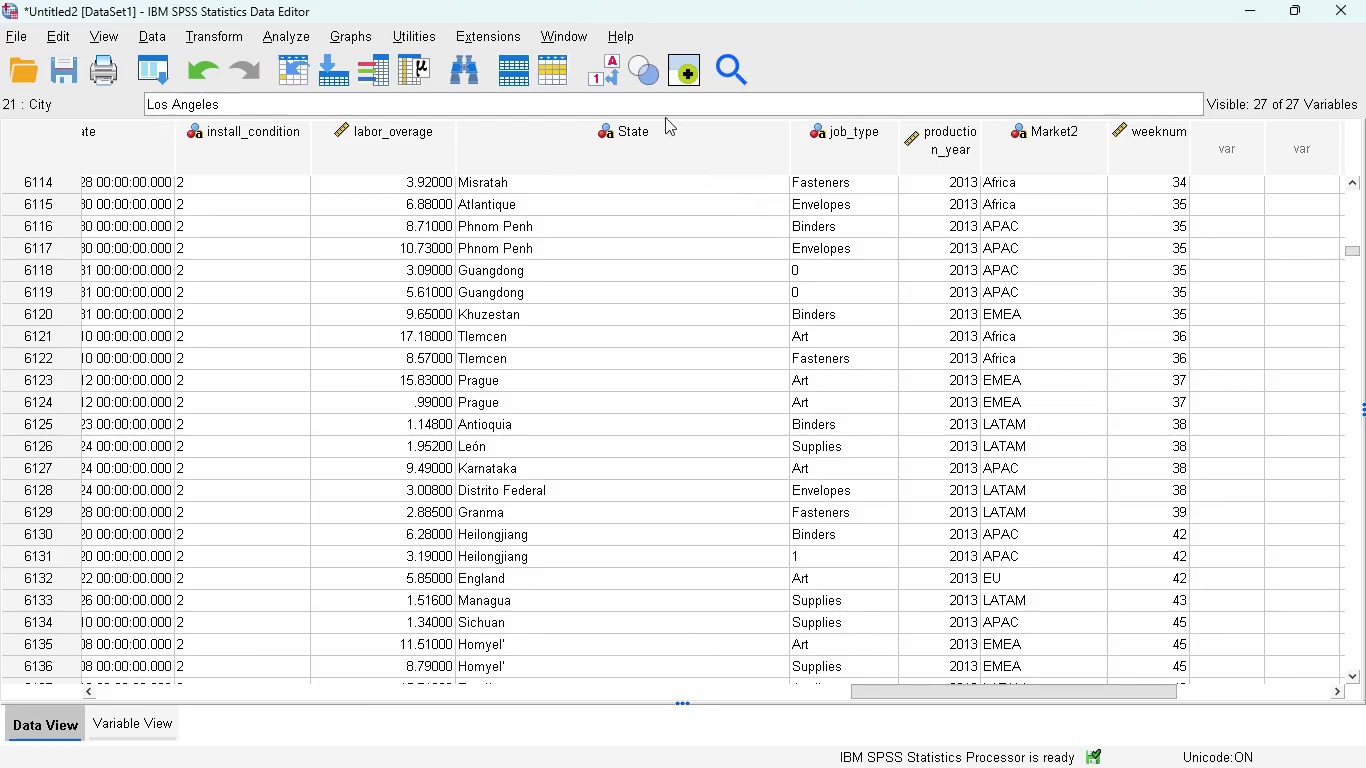 
left_click([601, 71])
 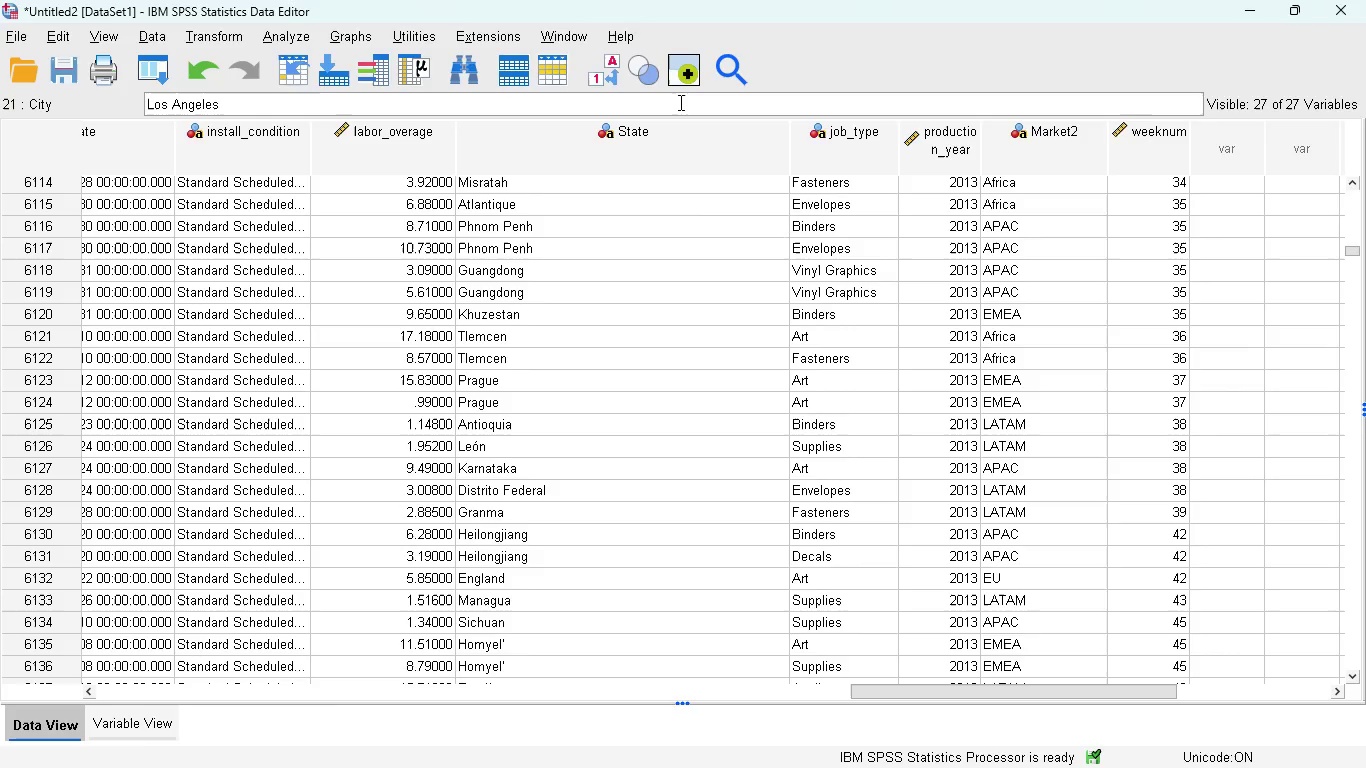 
wait(11.66)
 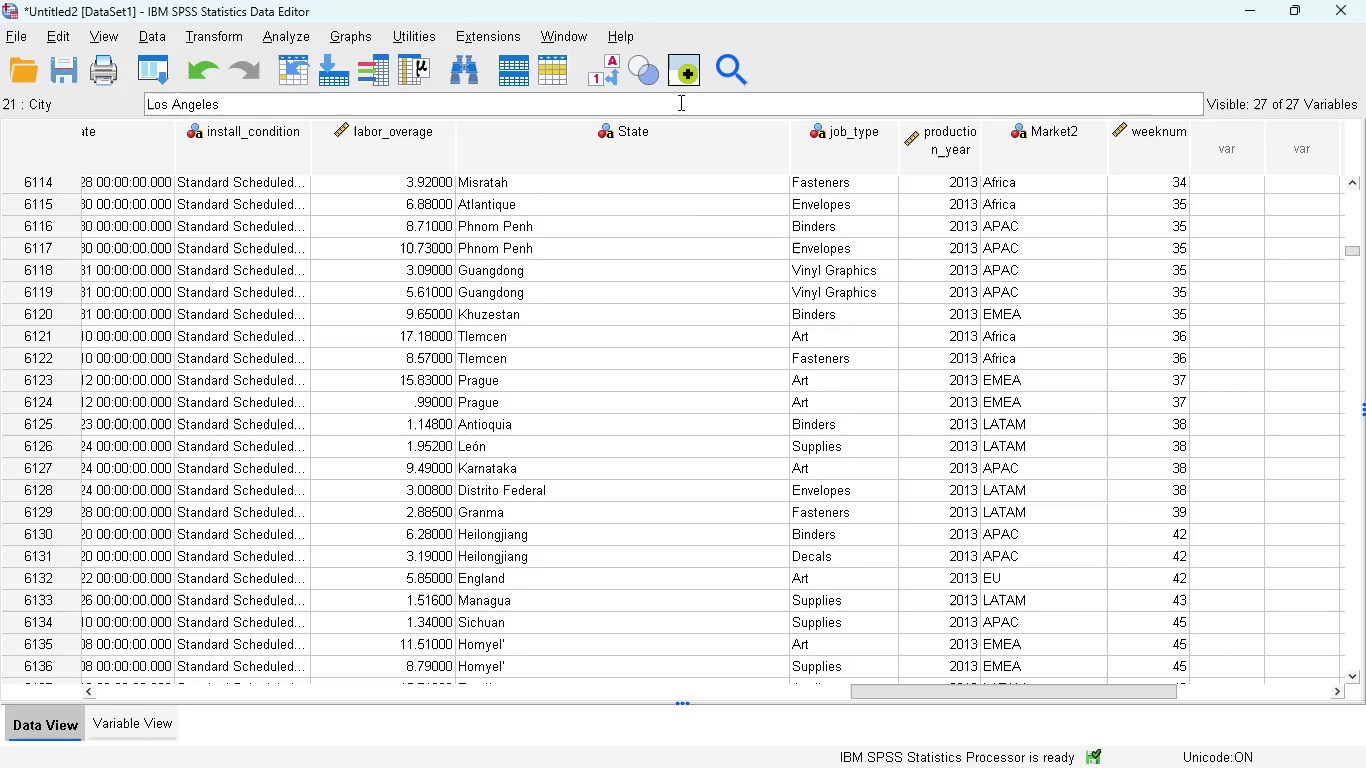 
mouse_move([649, 174])
 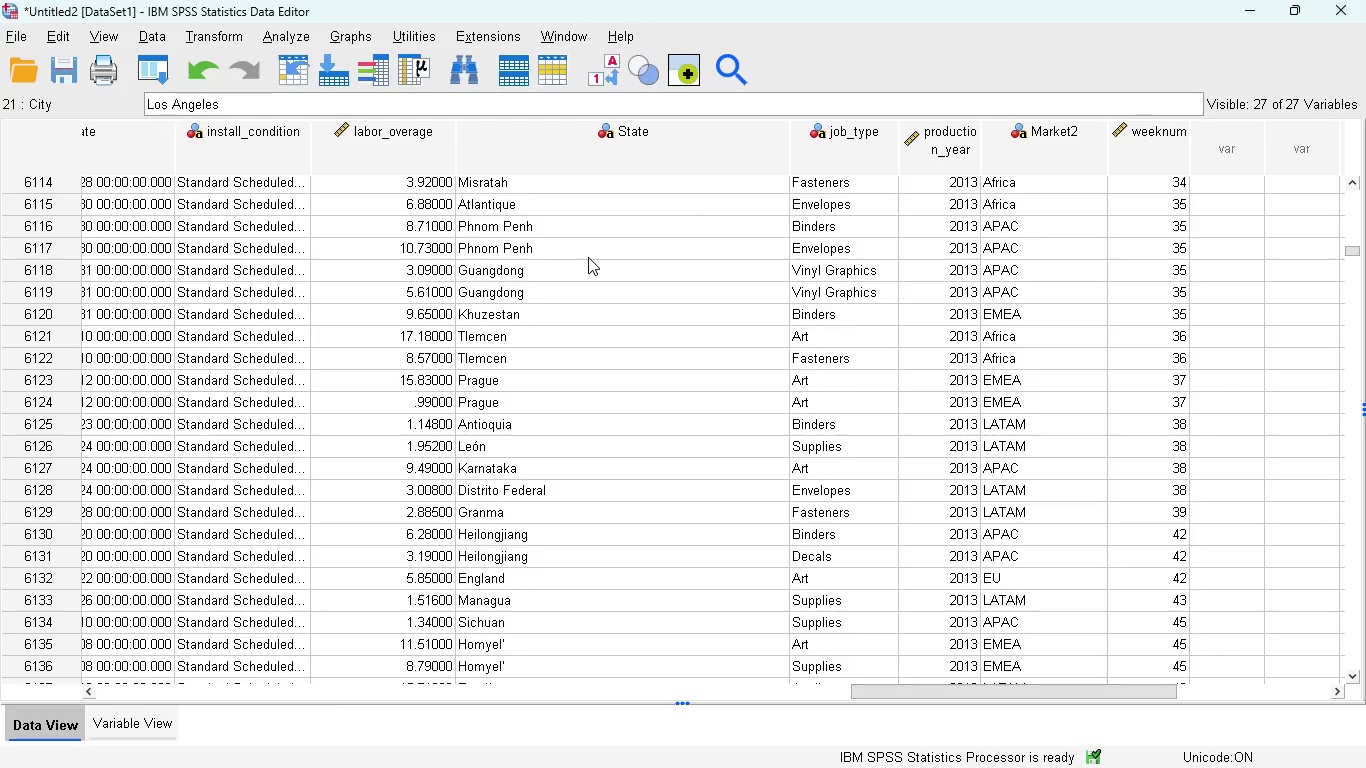 
wait(6.66)
 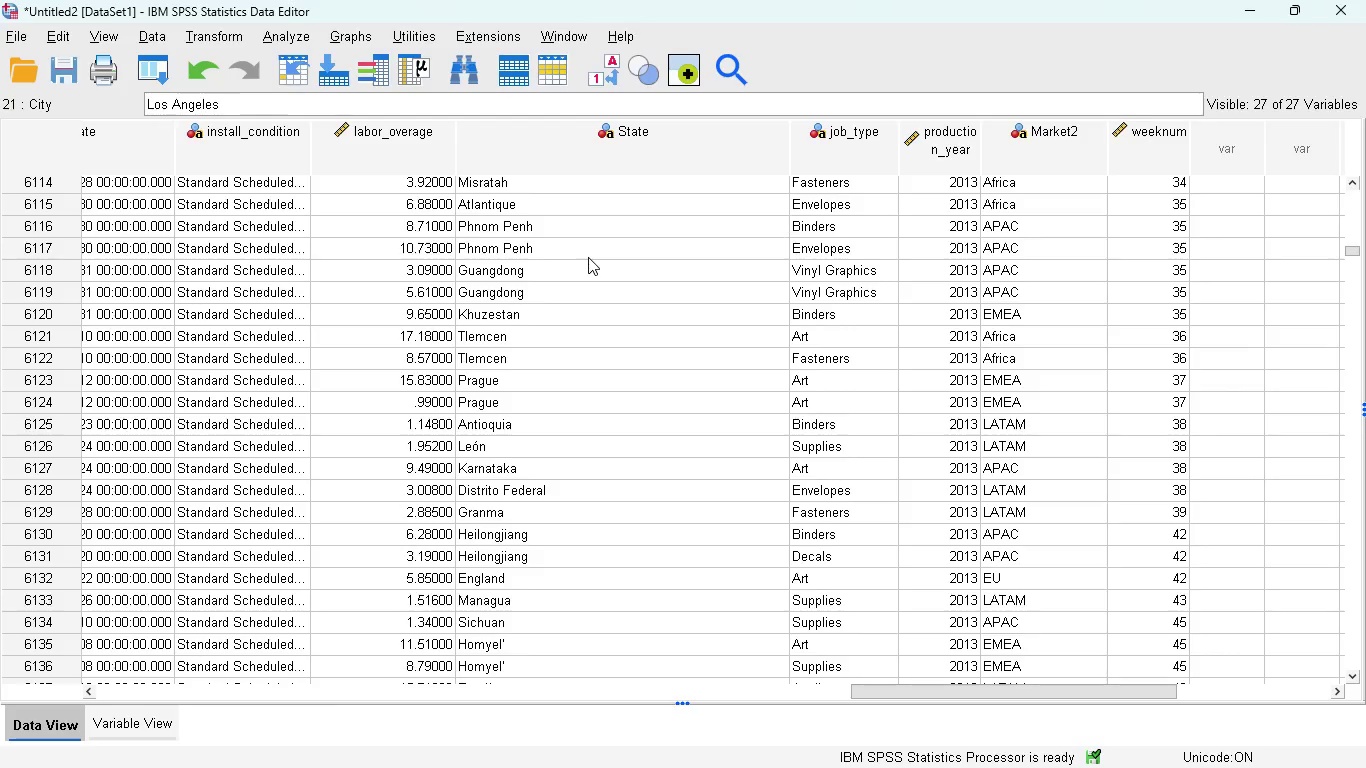 
mouse_move([717, 189])
 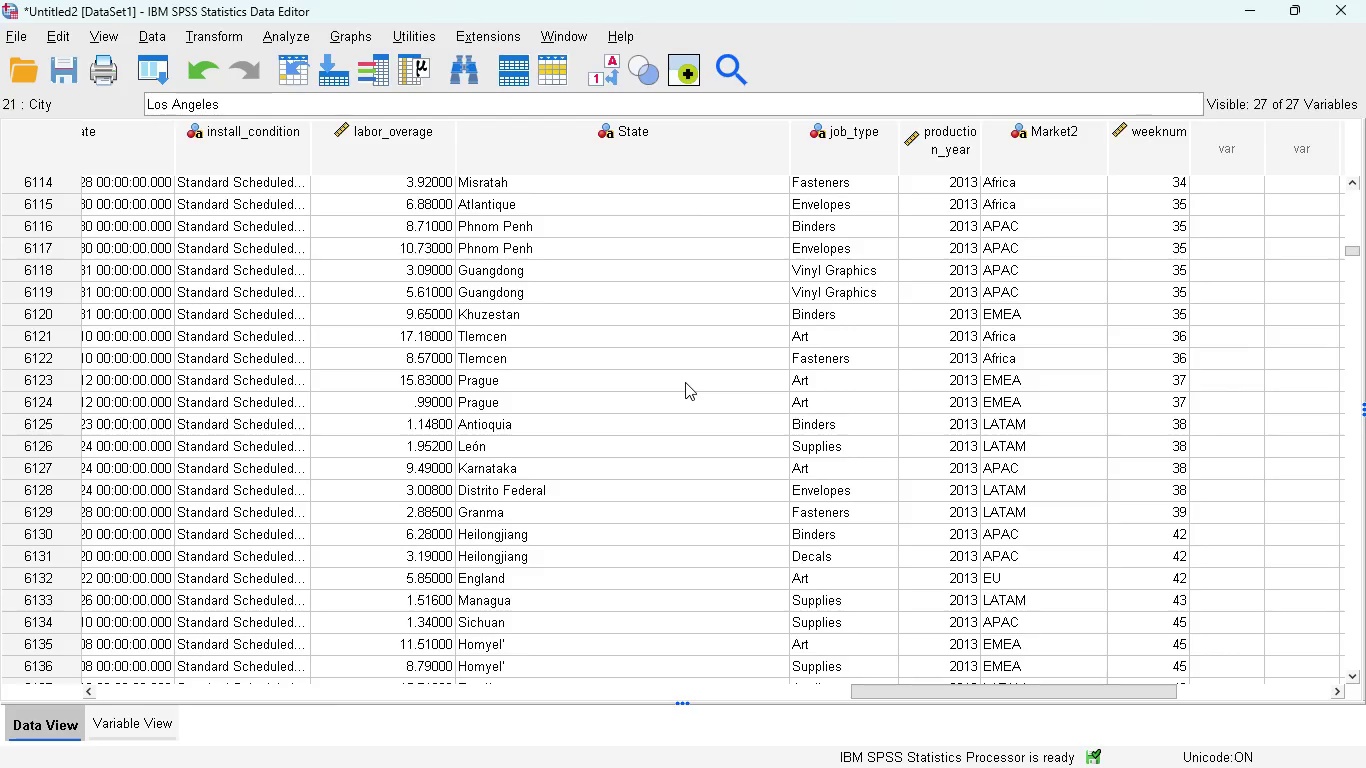 
wait(22.92)
 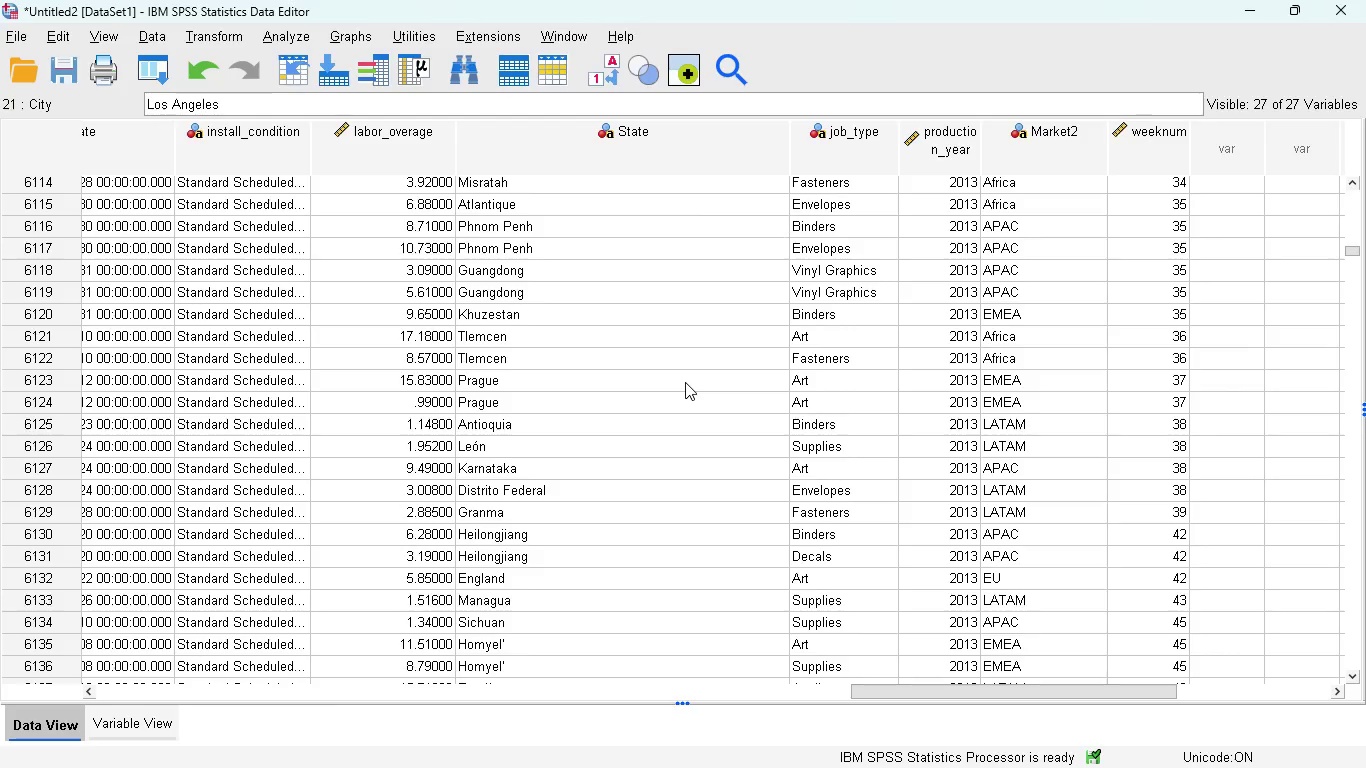 
left_click([914, 745])
 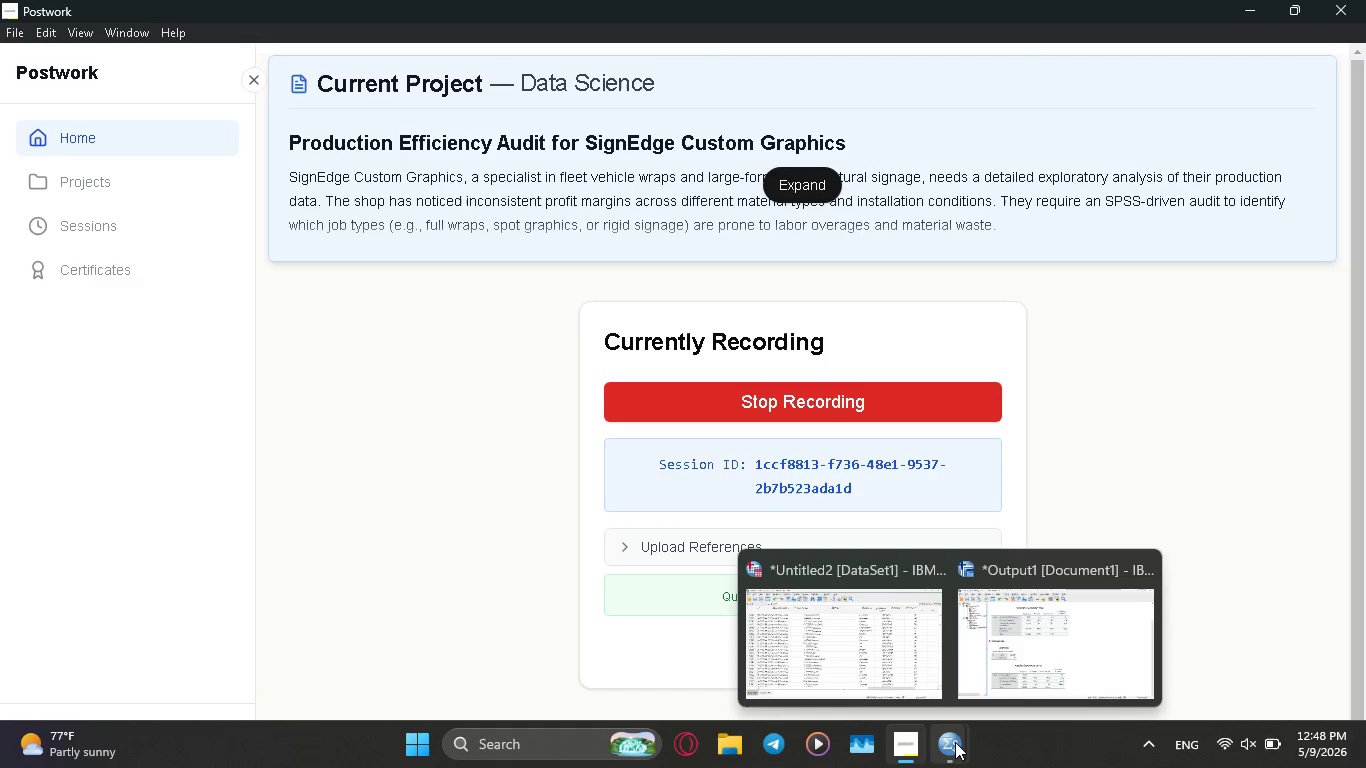 
left_click([889, 644])
 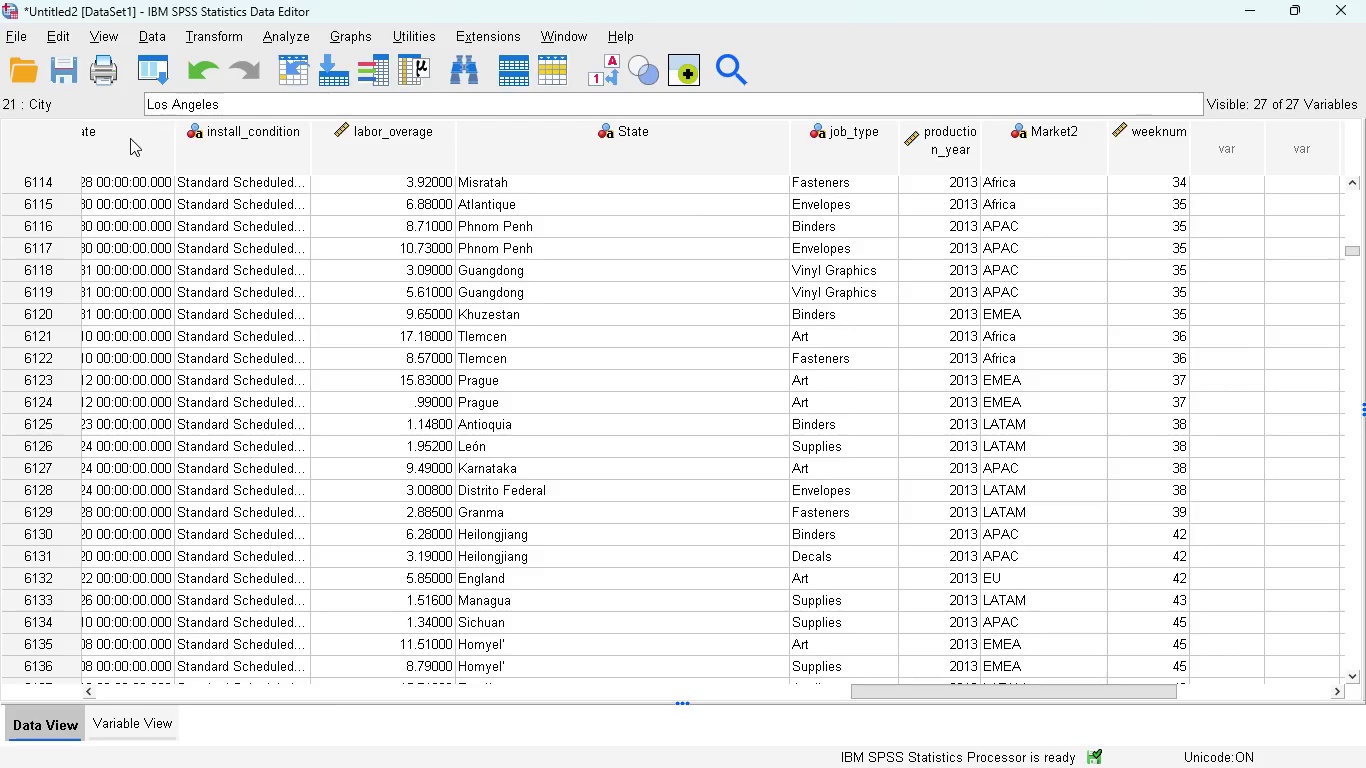 
wait(25.61)
 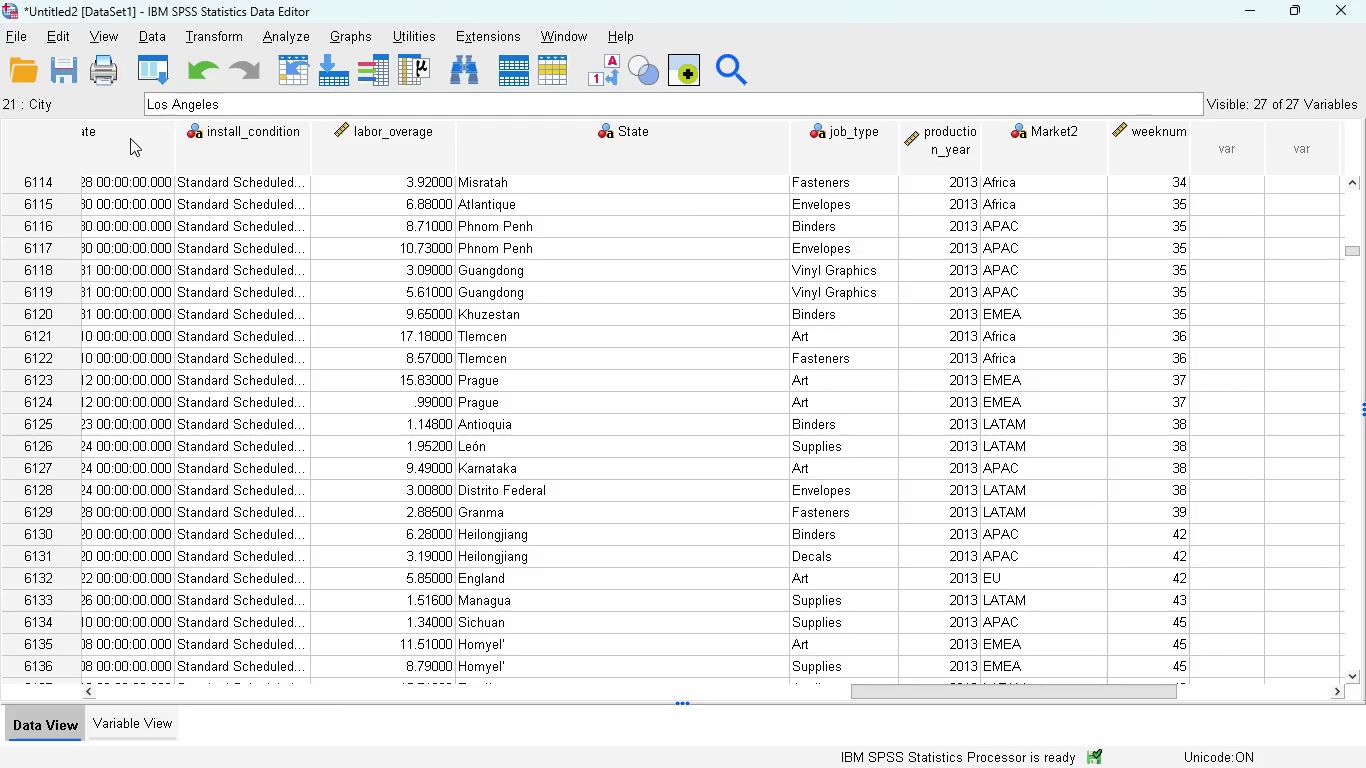 
left_click([208, 43])
 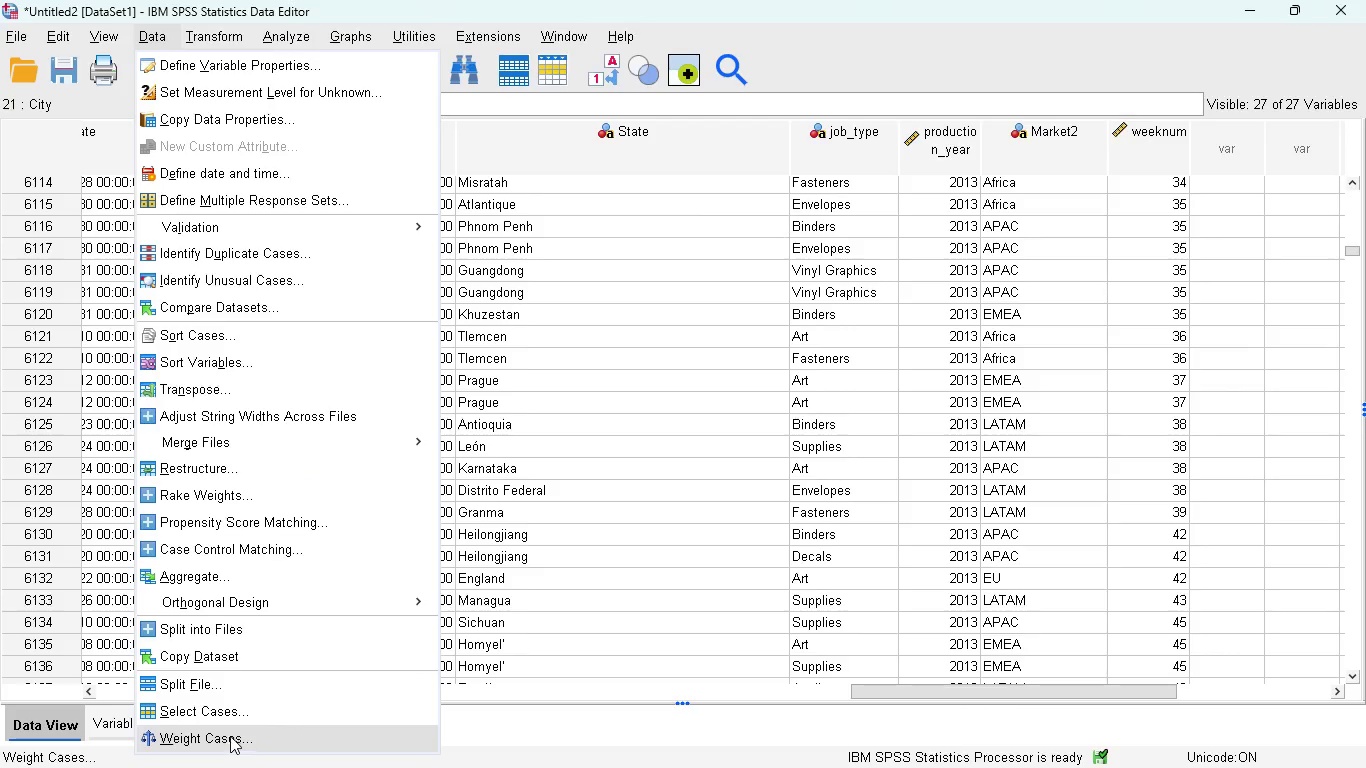 
left_click([215, 719])
 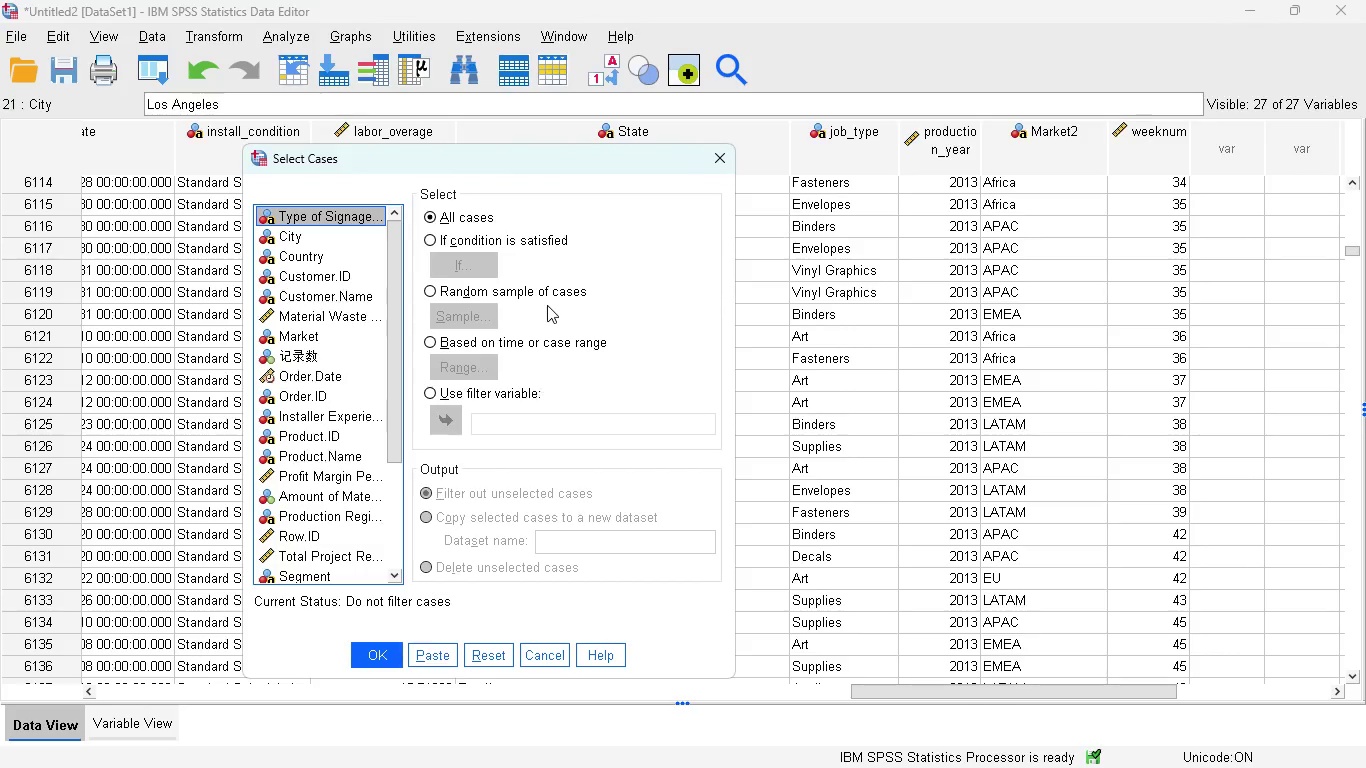 
left_click([432, 240])
 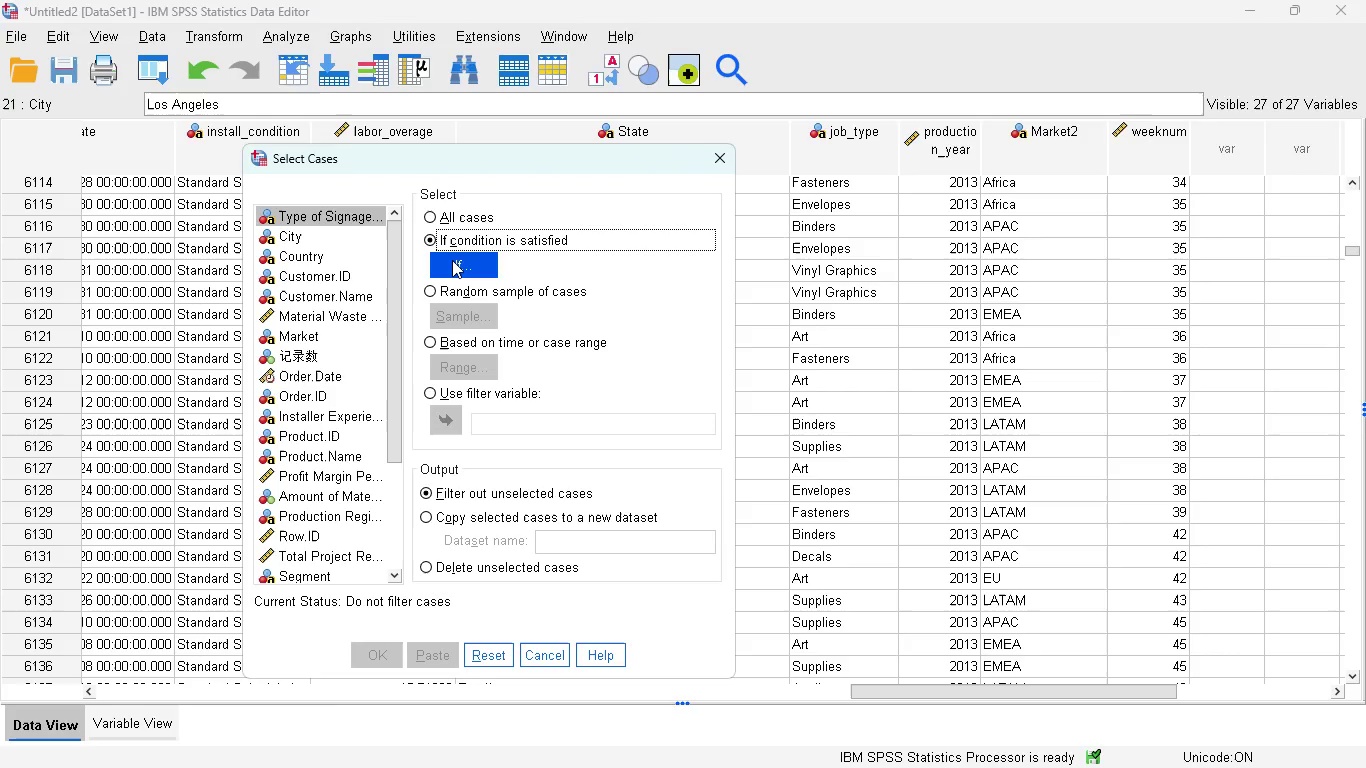 
left_click([456, 263])
 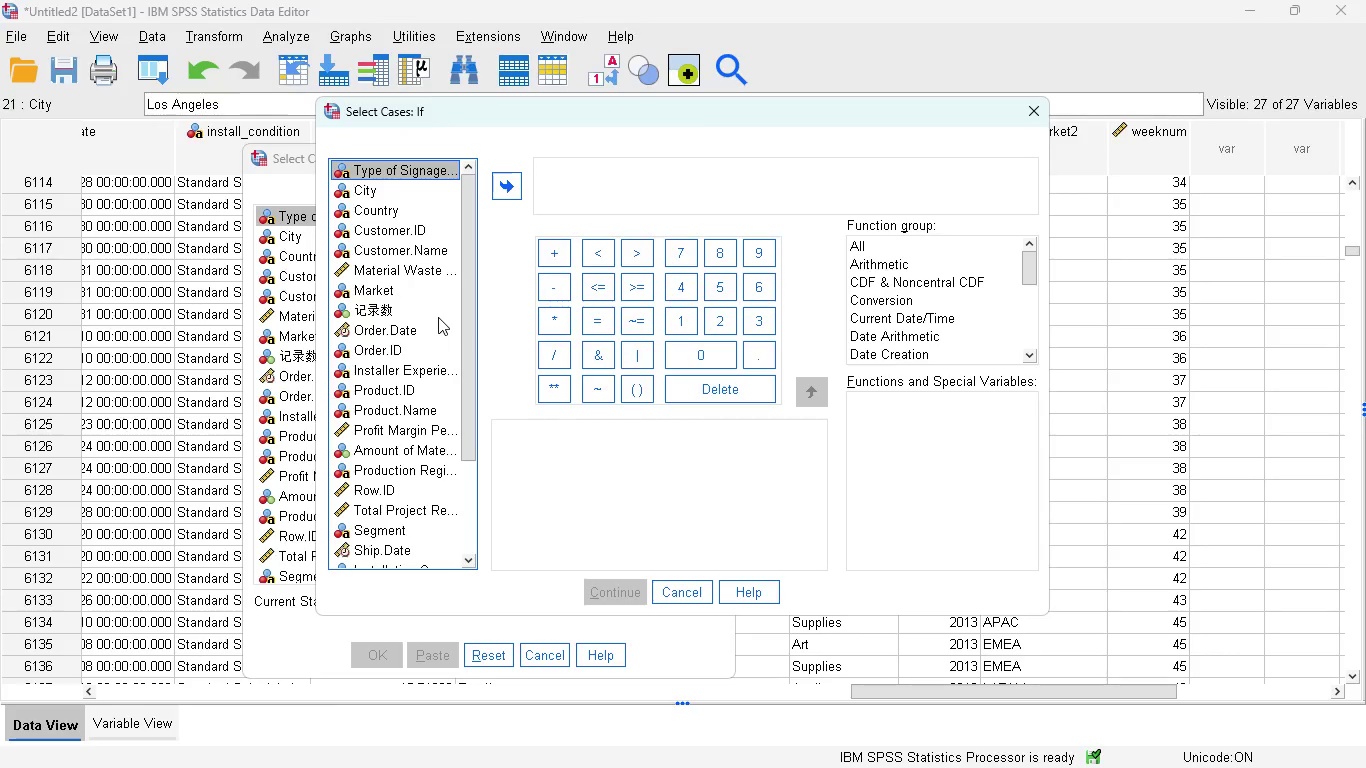 
wait(20.59)
 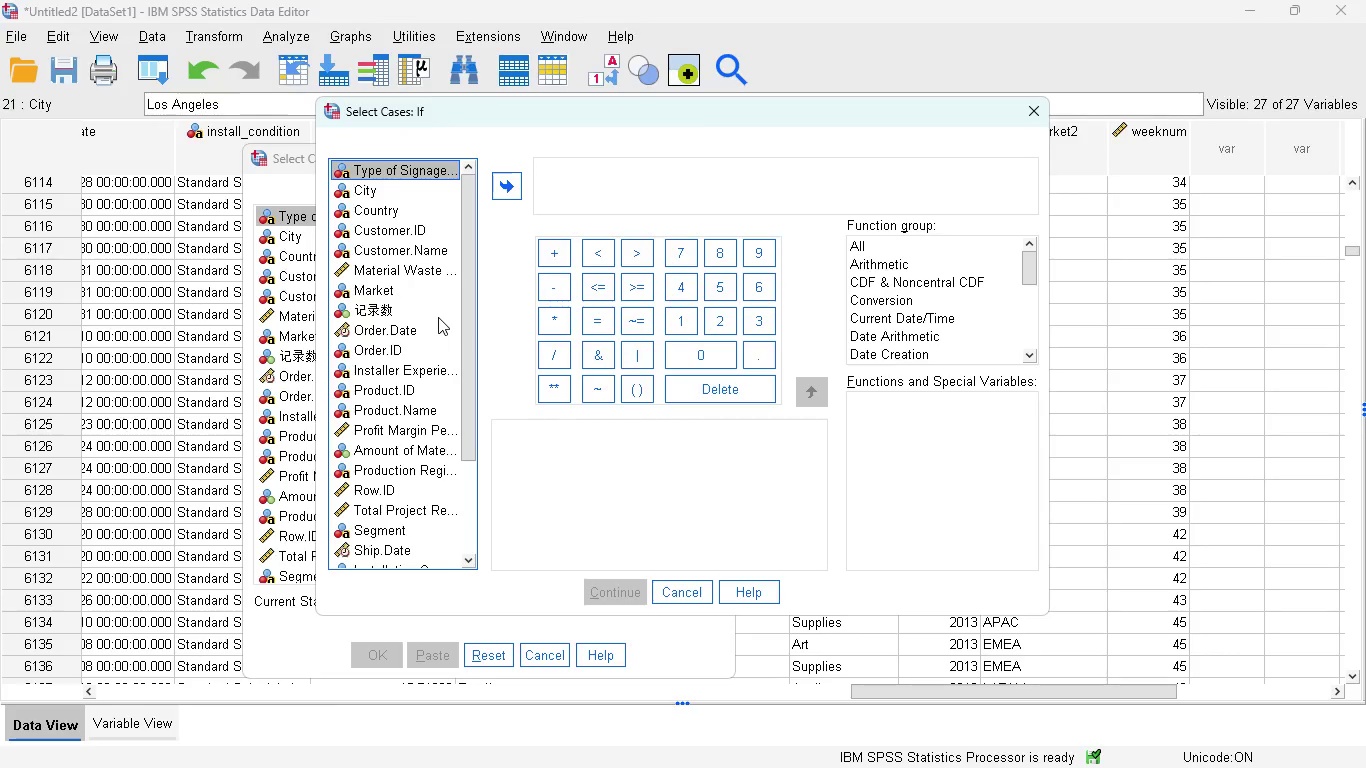 
left_click_drag(start_coordinate=[467, 320], to_coordinate=[460, 434])
 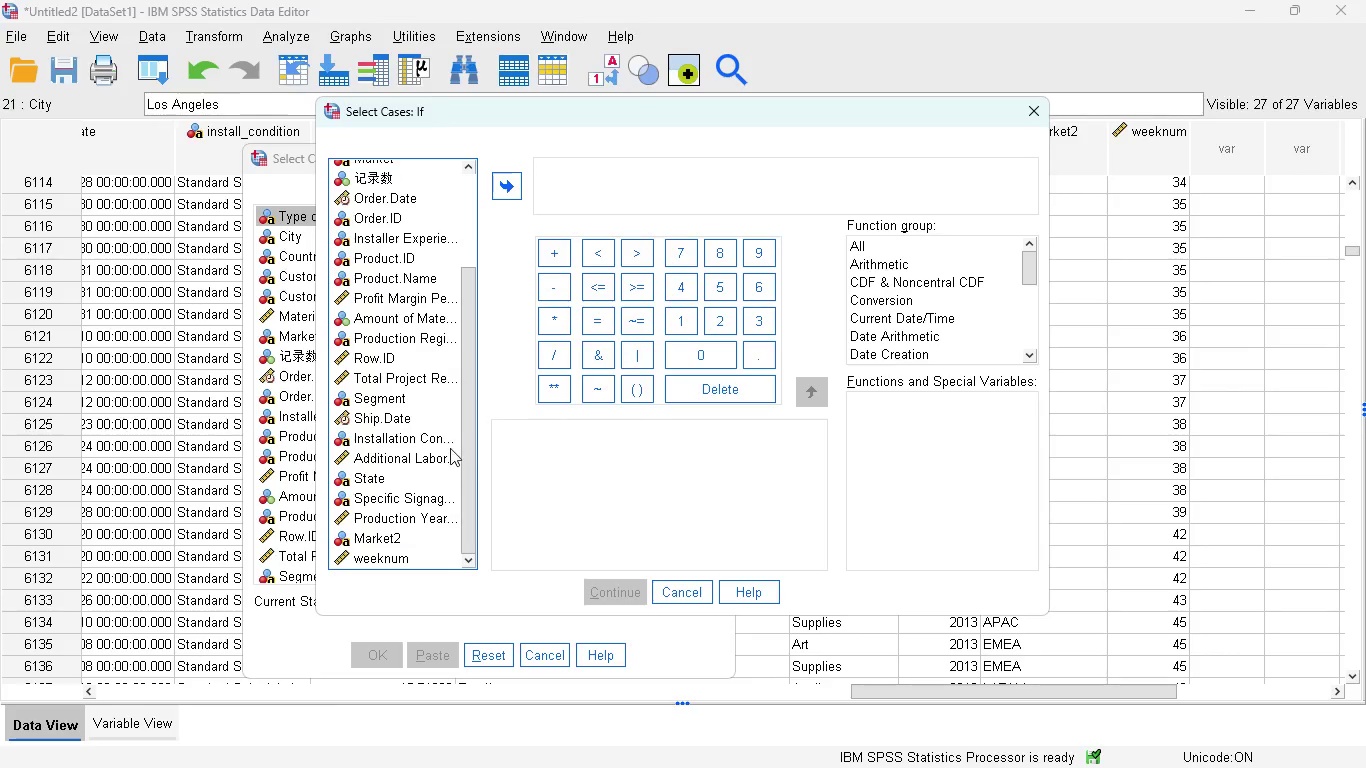 
mouse_move([425, 461])
 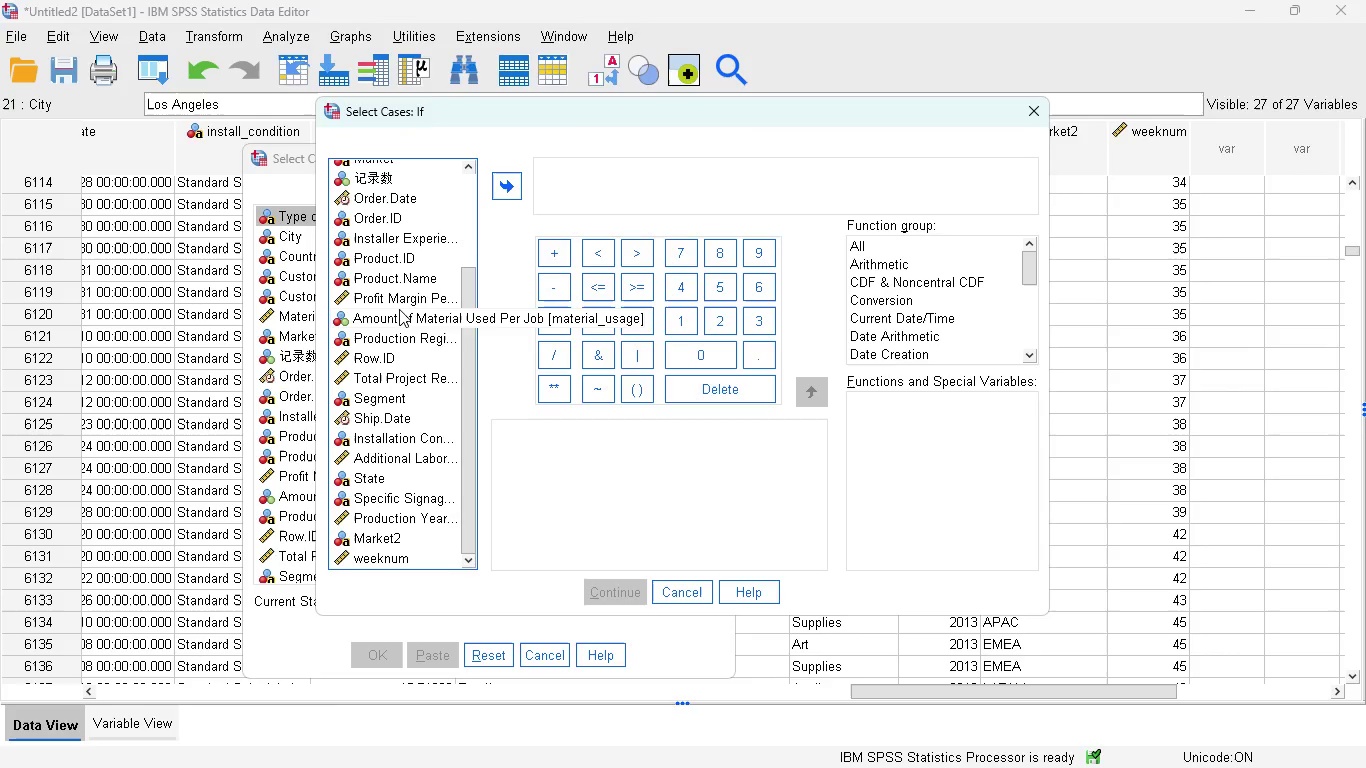 
wait(12.36)
 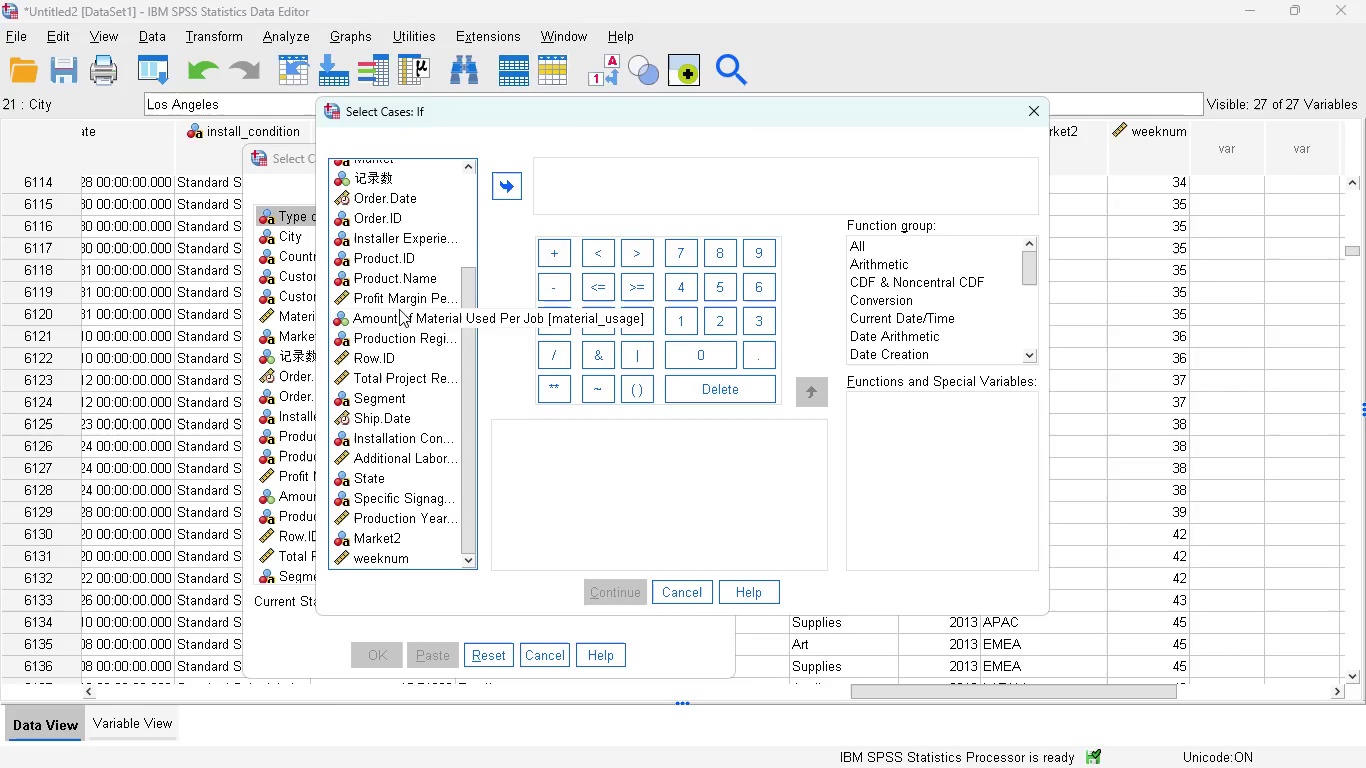 
left_click([398, 492])
 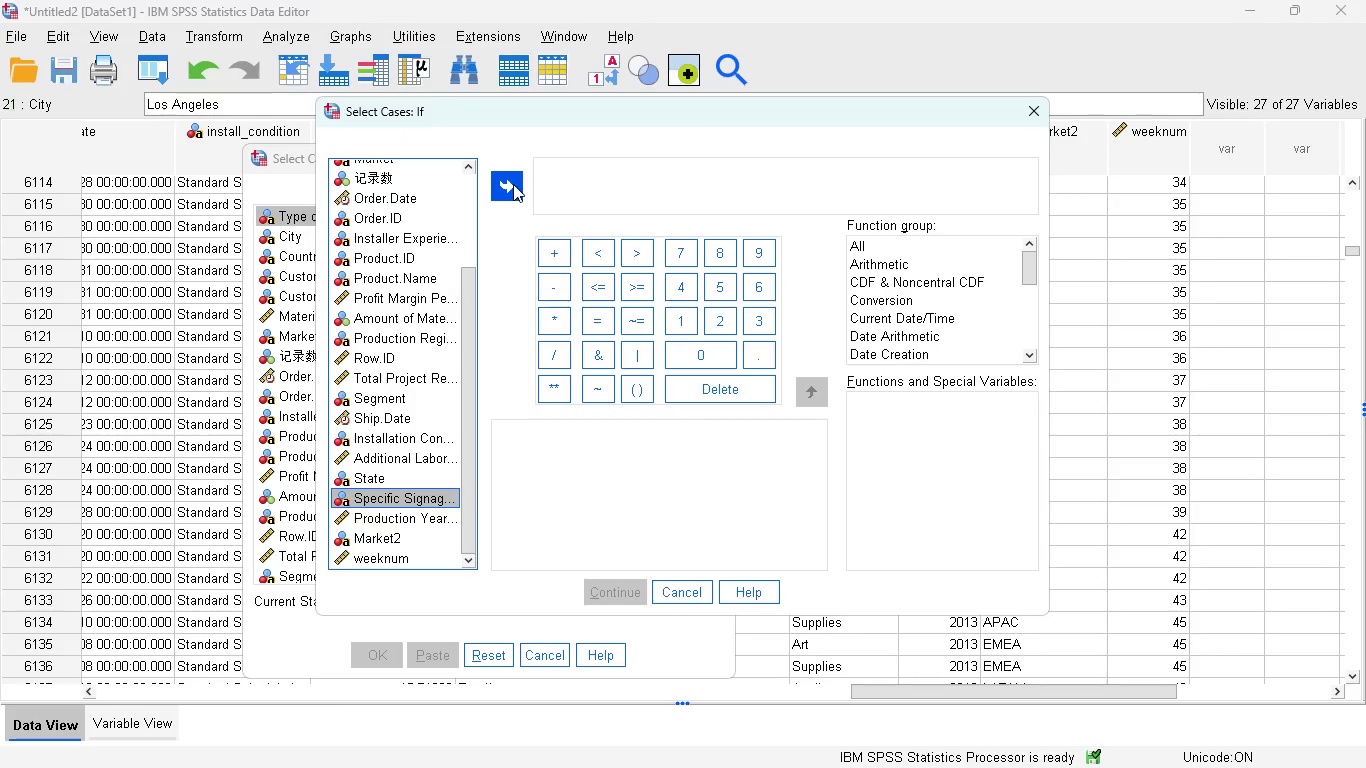 
left_click([513, 184])
 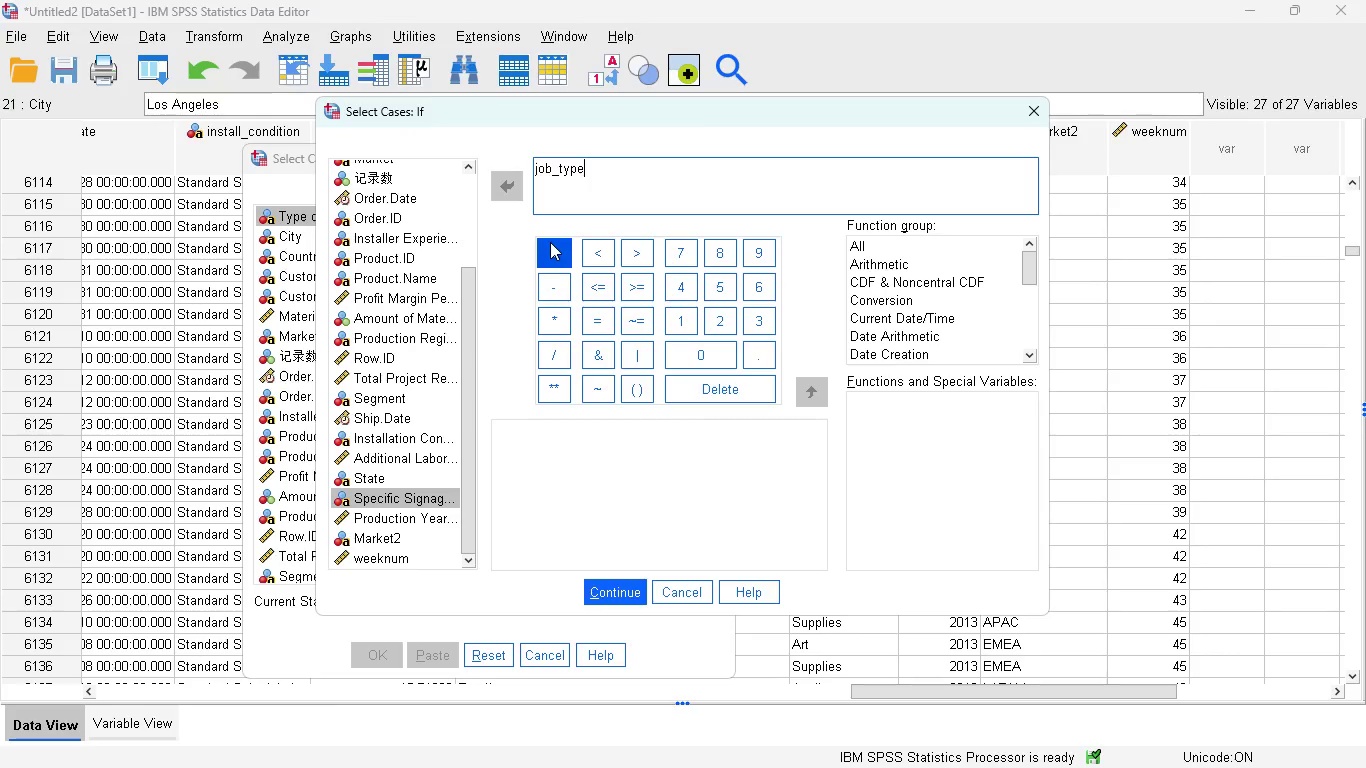 
key(Space)
 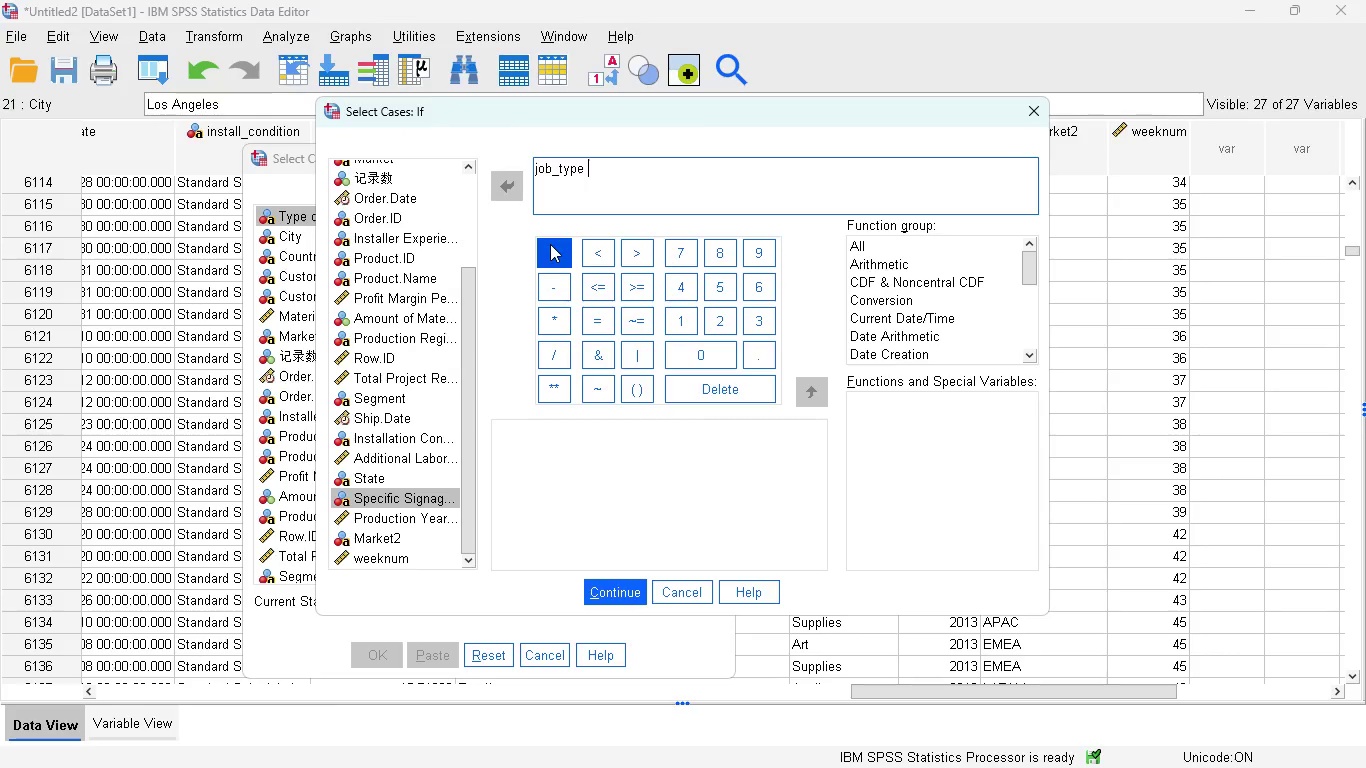 
wait(15.61)
 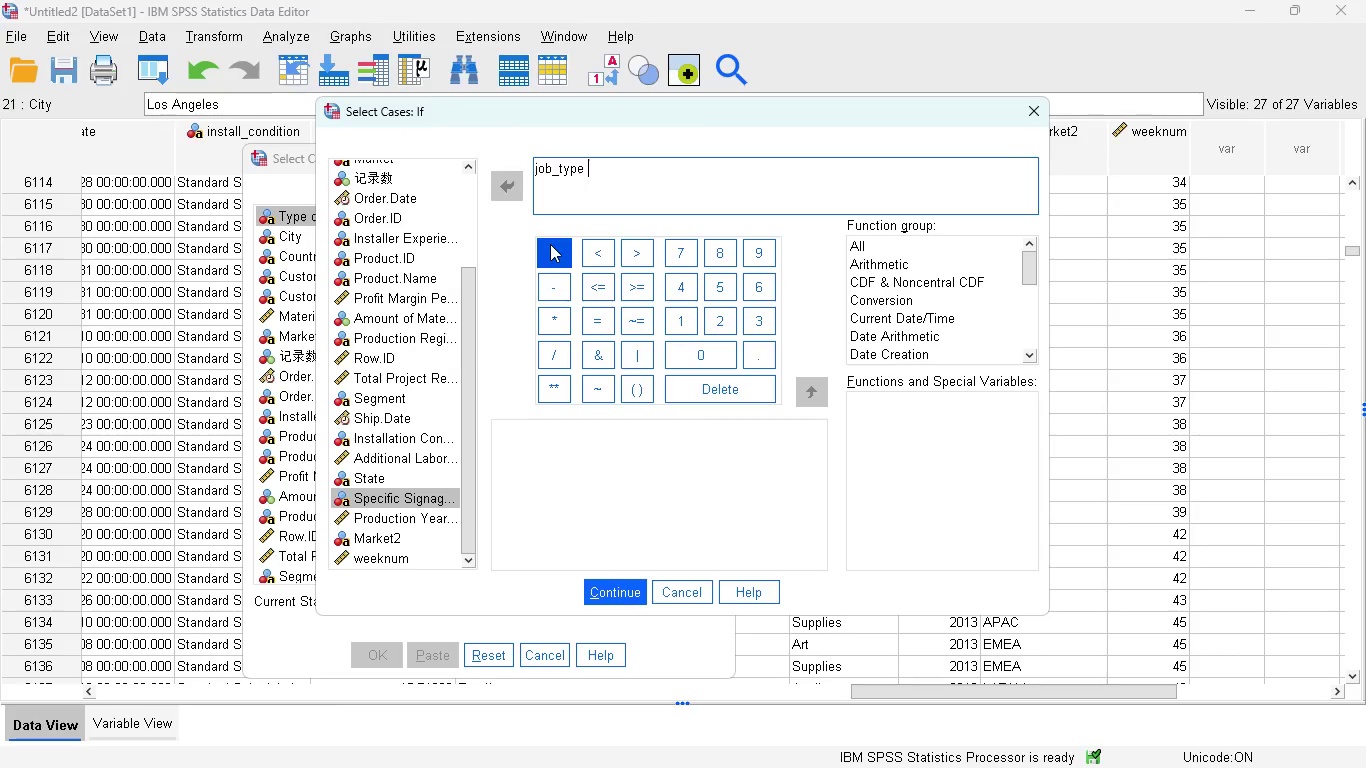 
key(Equal)
 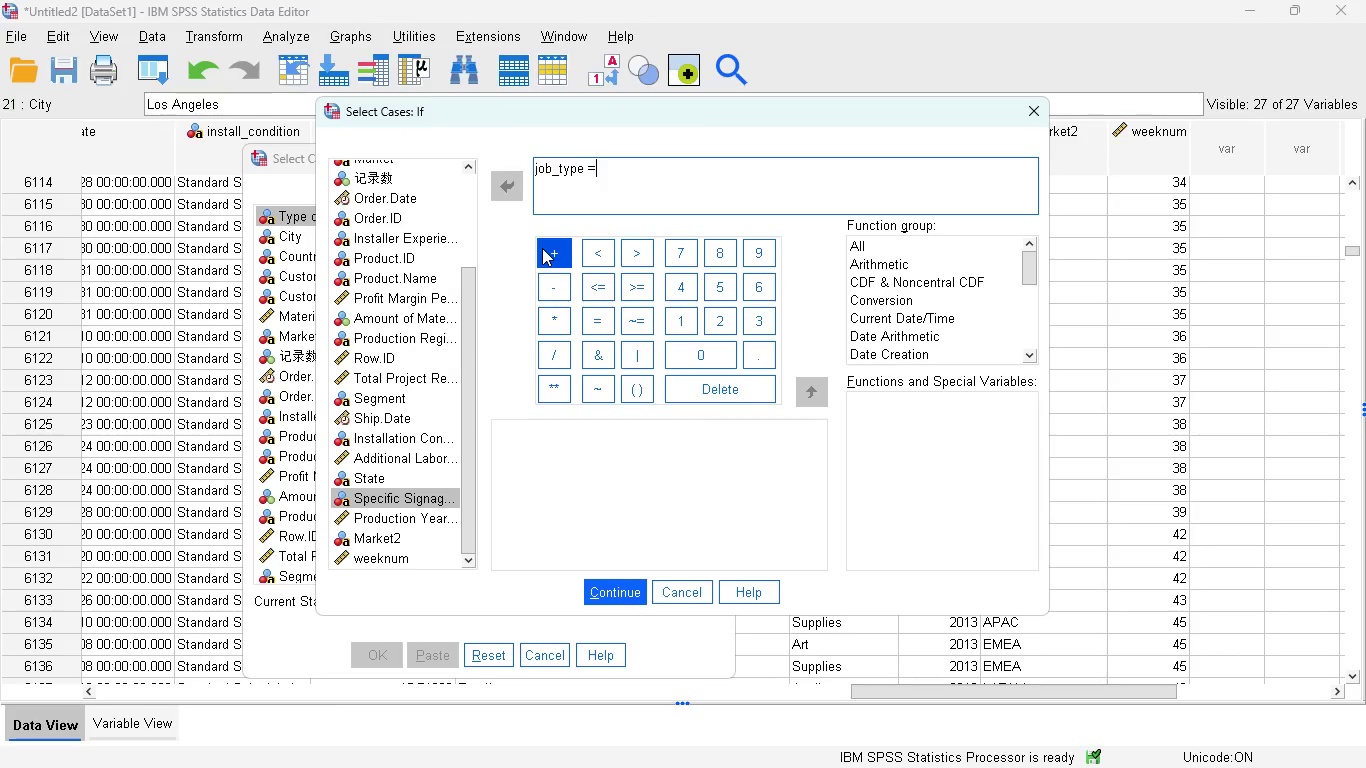 
key(Space)
 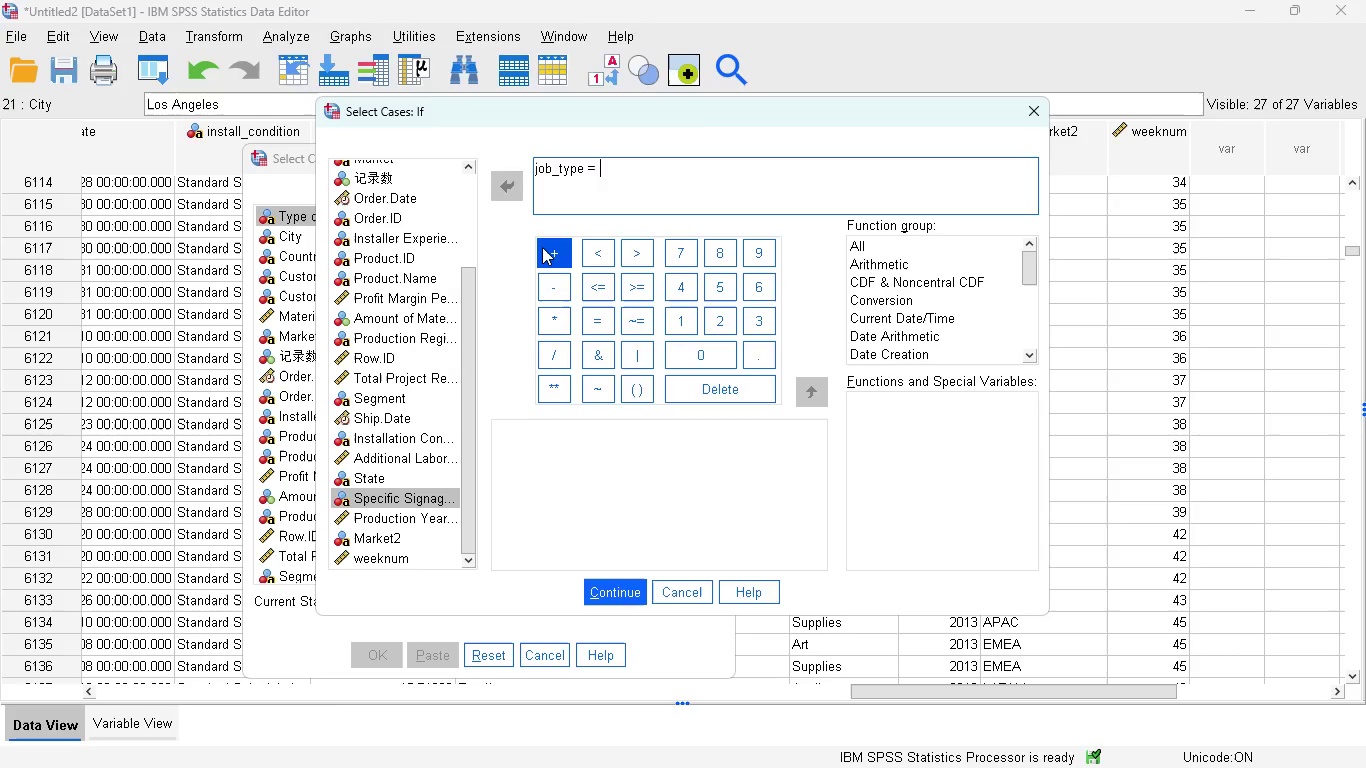 
key(O)
 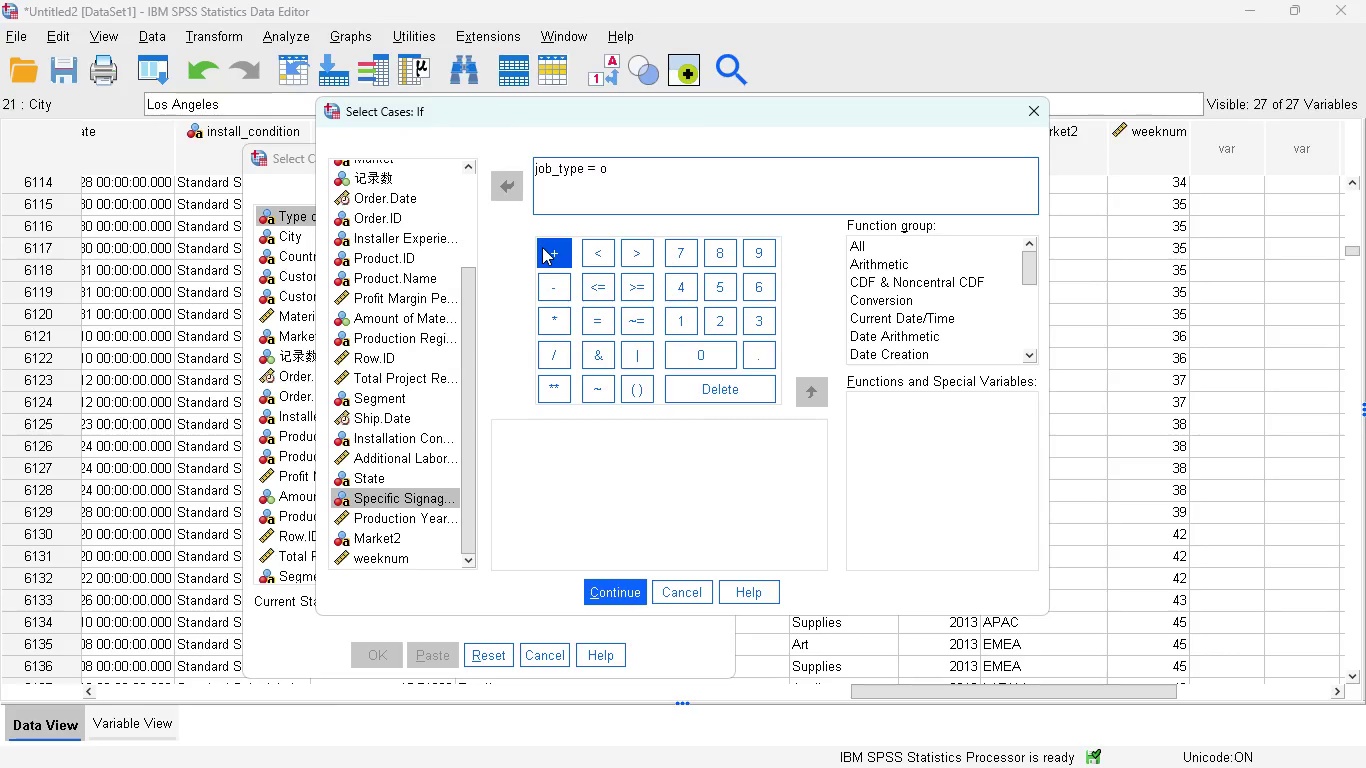 
key(Backspace)
 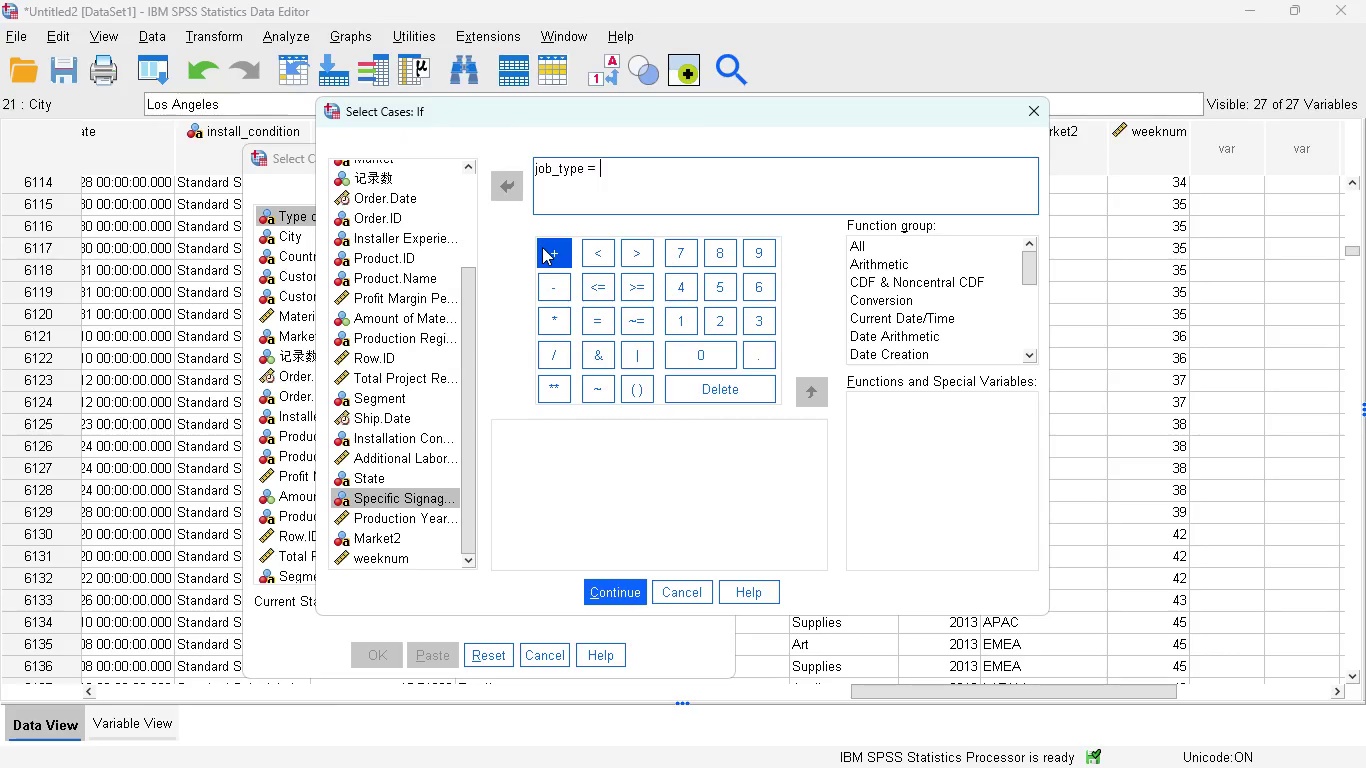 
key(0)
 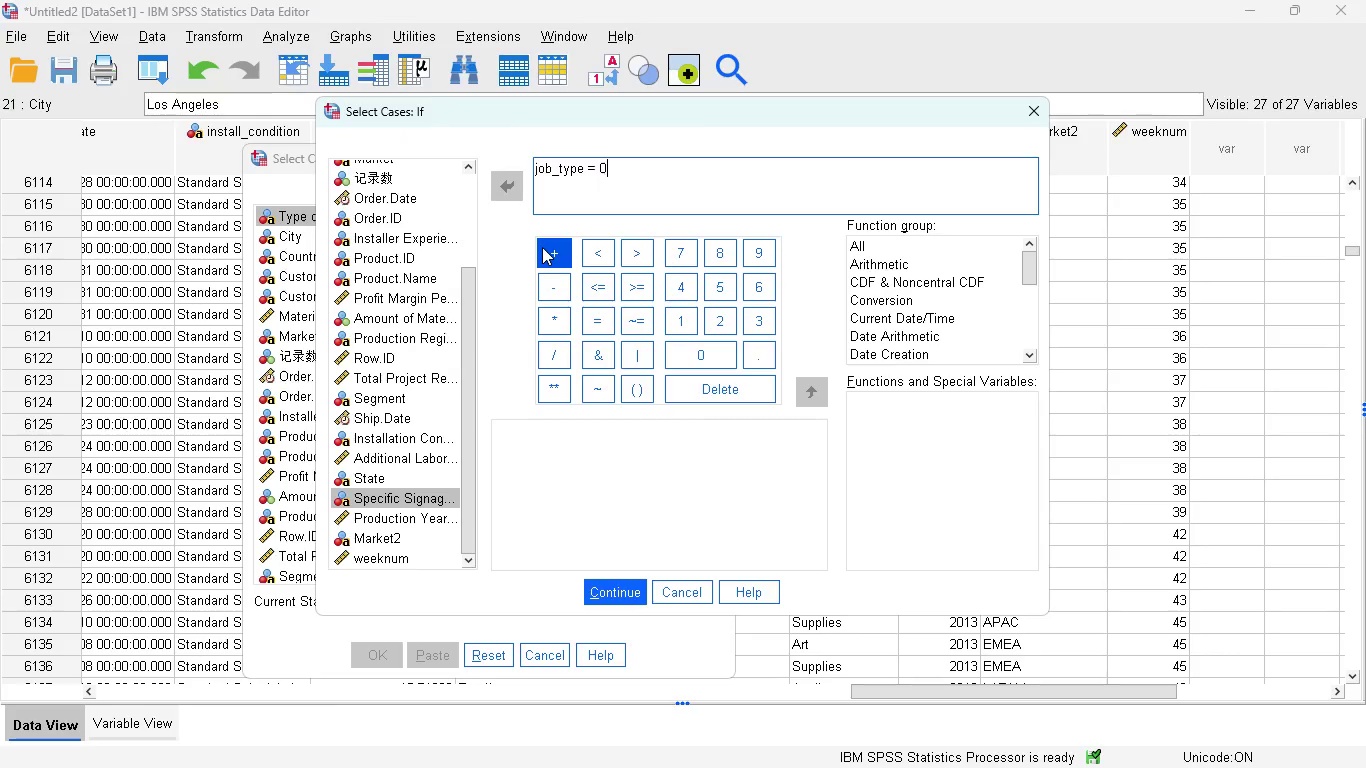 
key(Space)
 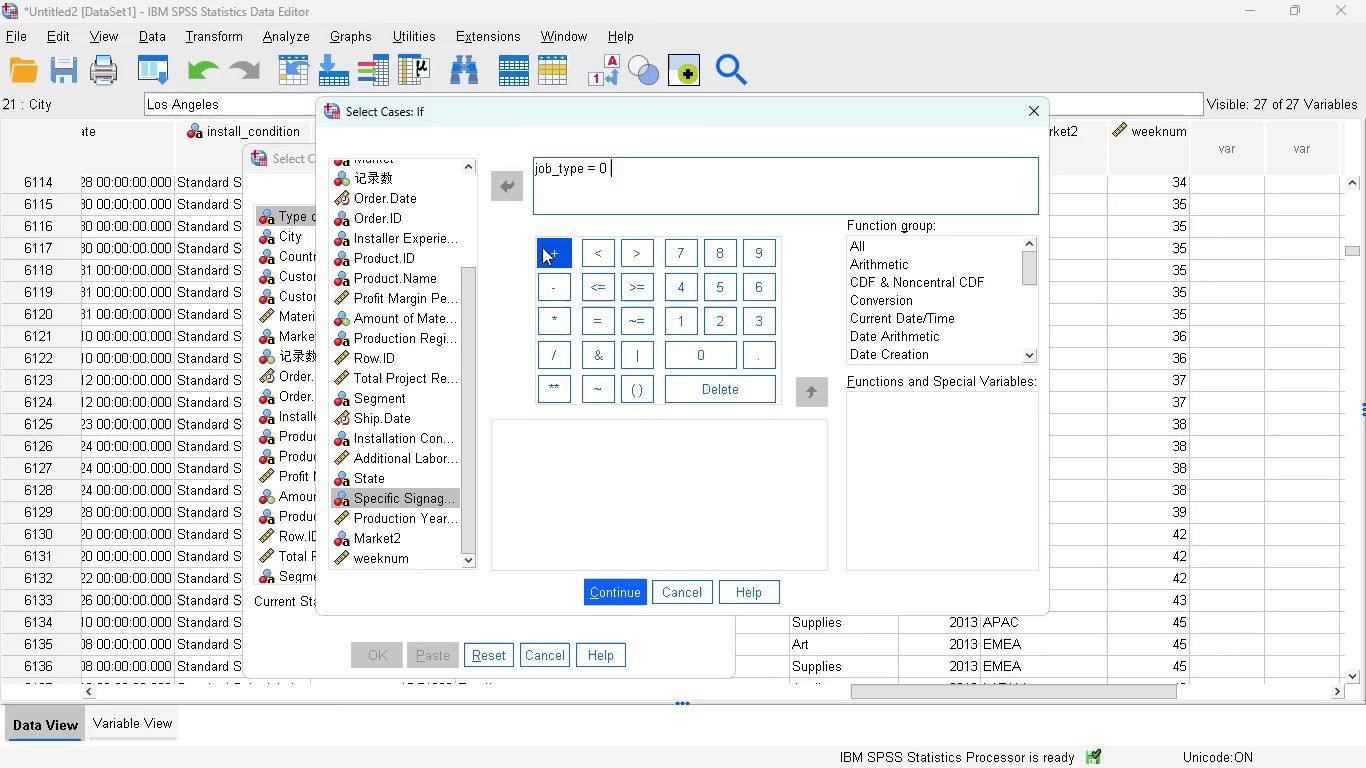 
type(OR )
 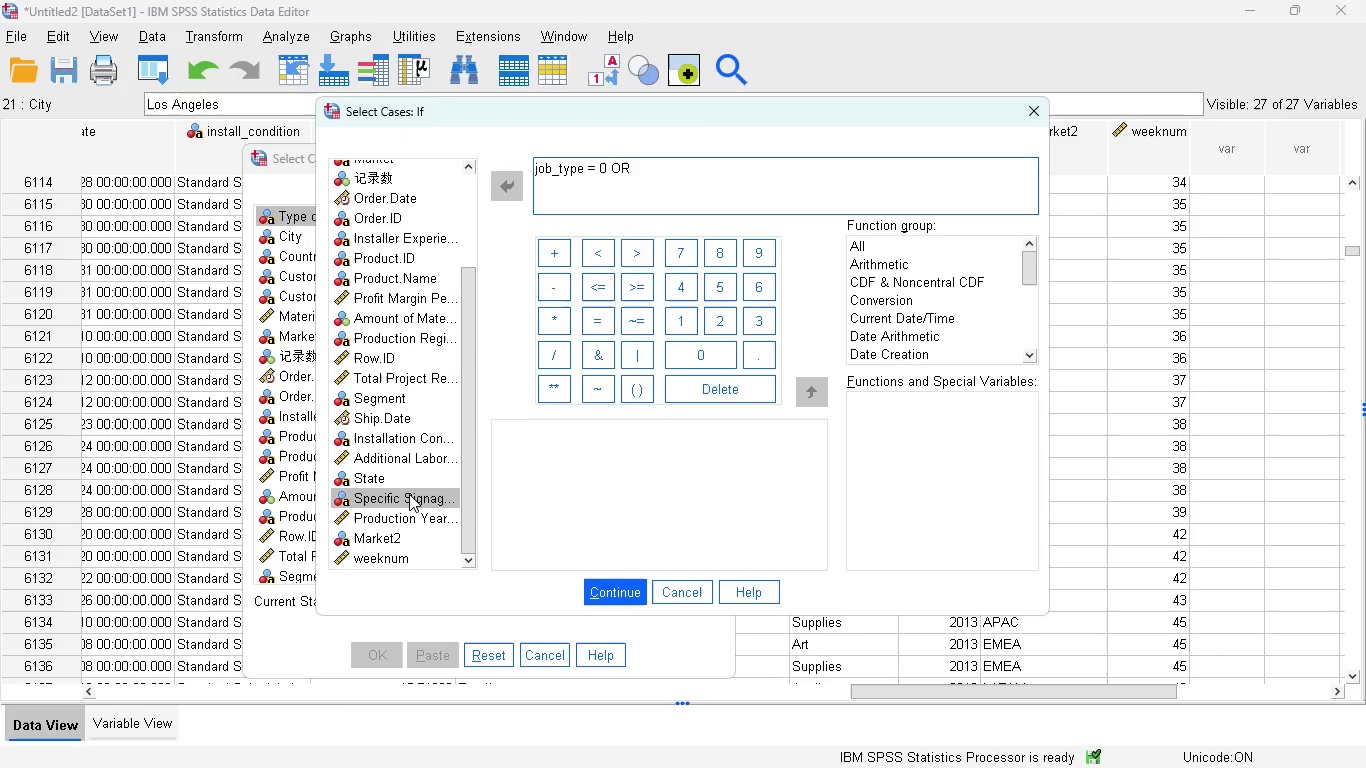 
double_click([409, 494])
 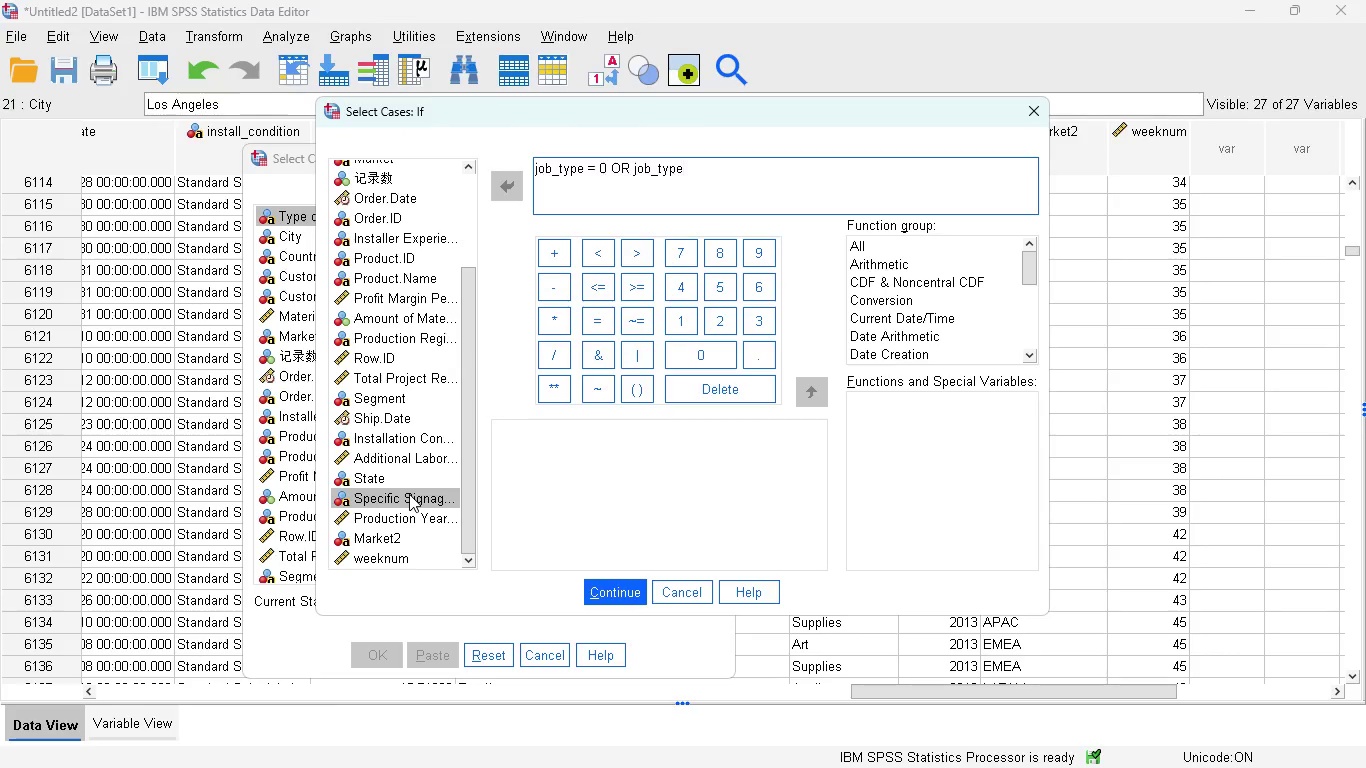 
key(Equal)
 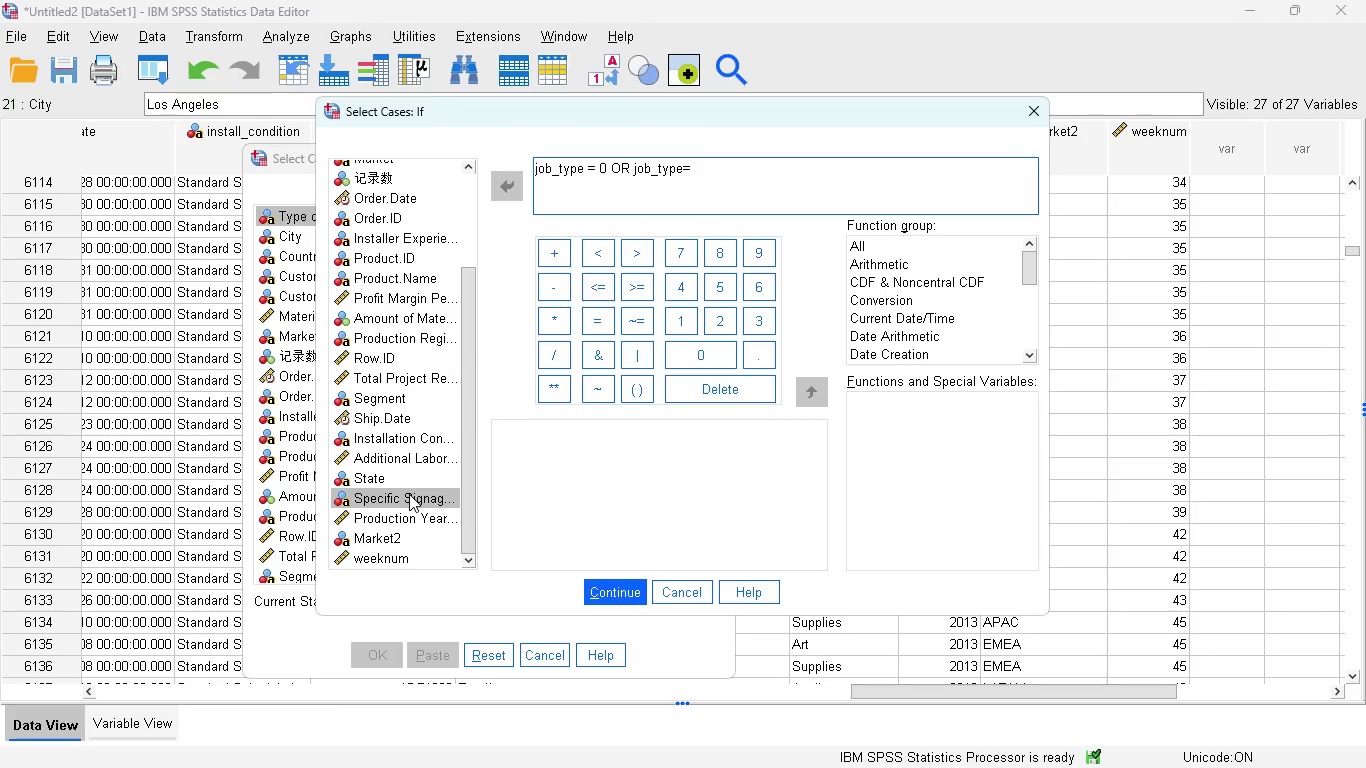 
key(Backspace)
 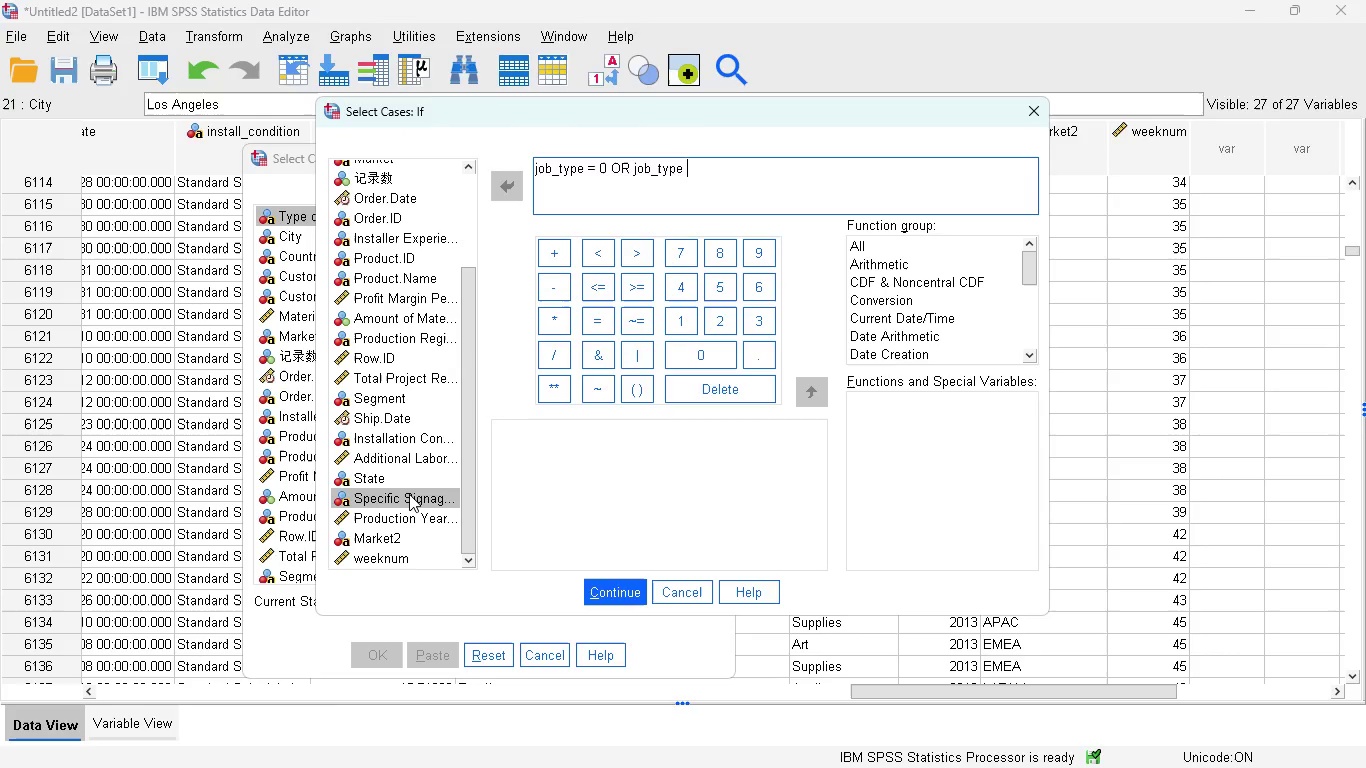 
key(Space)
 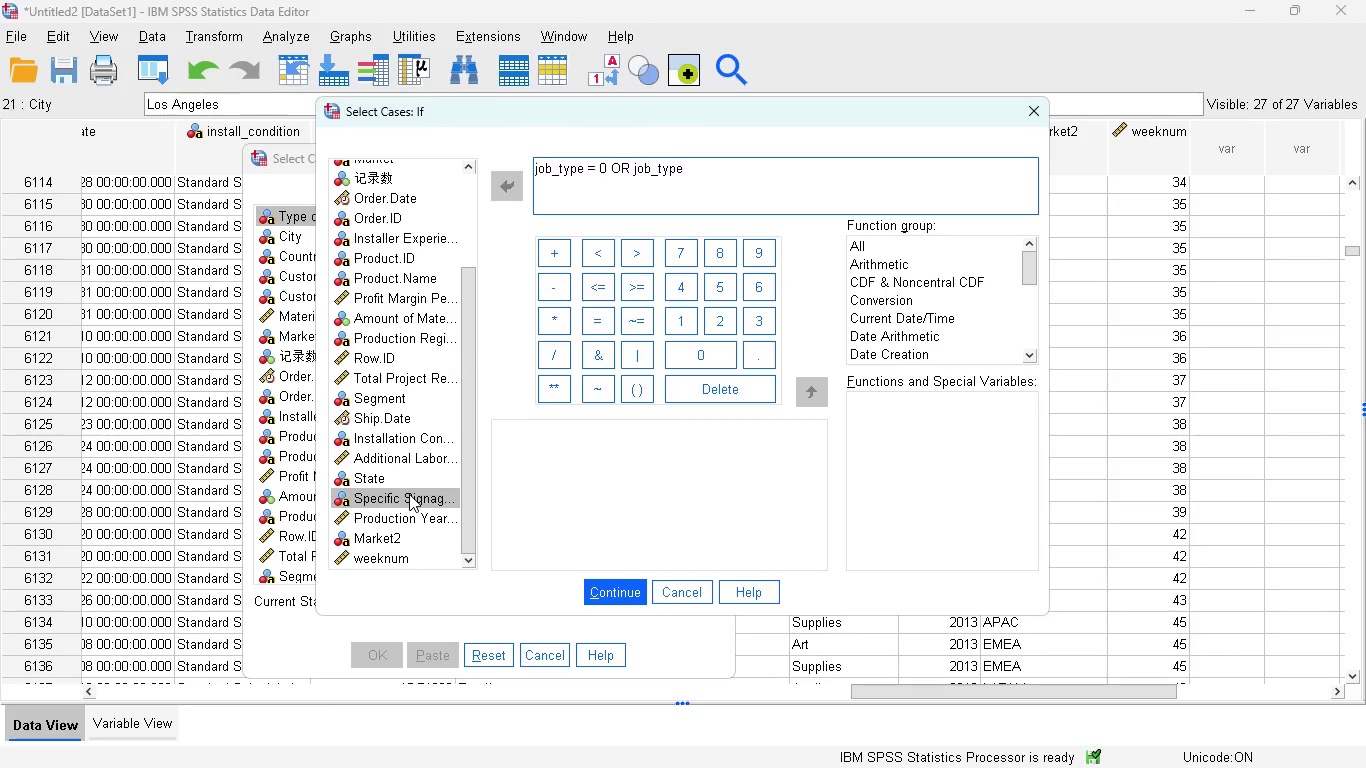 
key(Equal)
 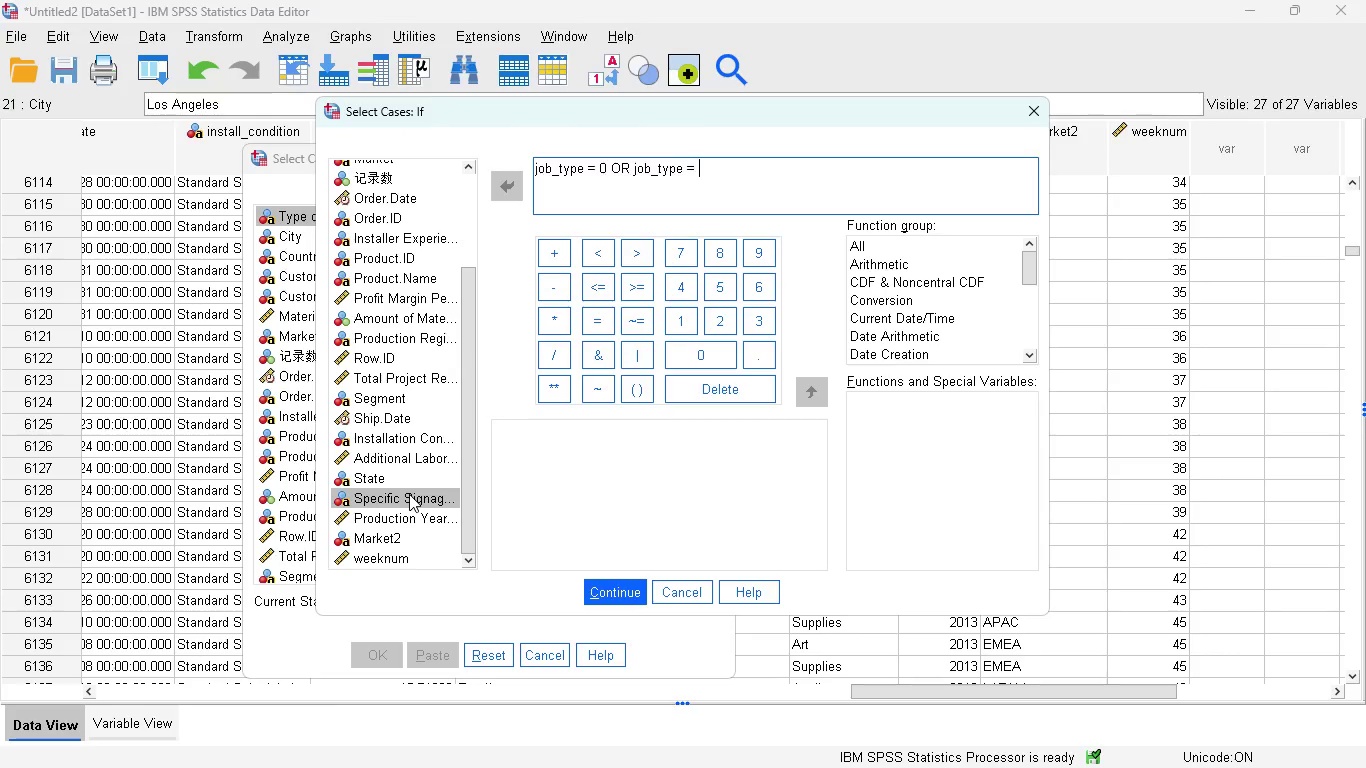 
key(Space)
 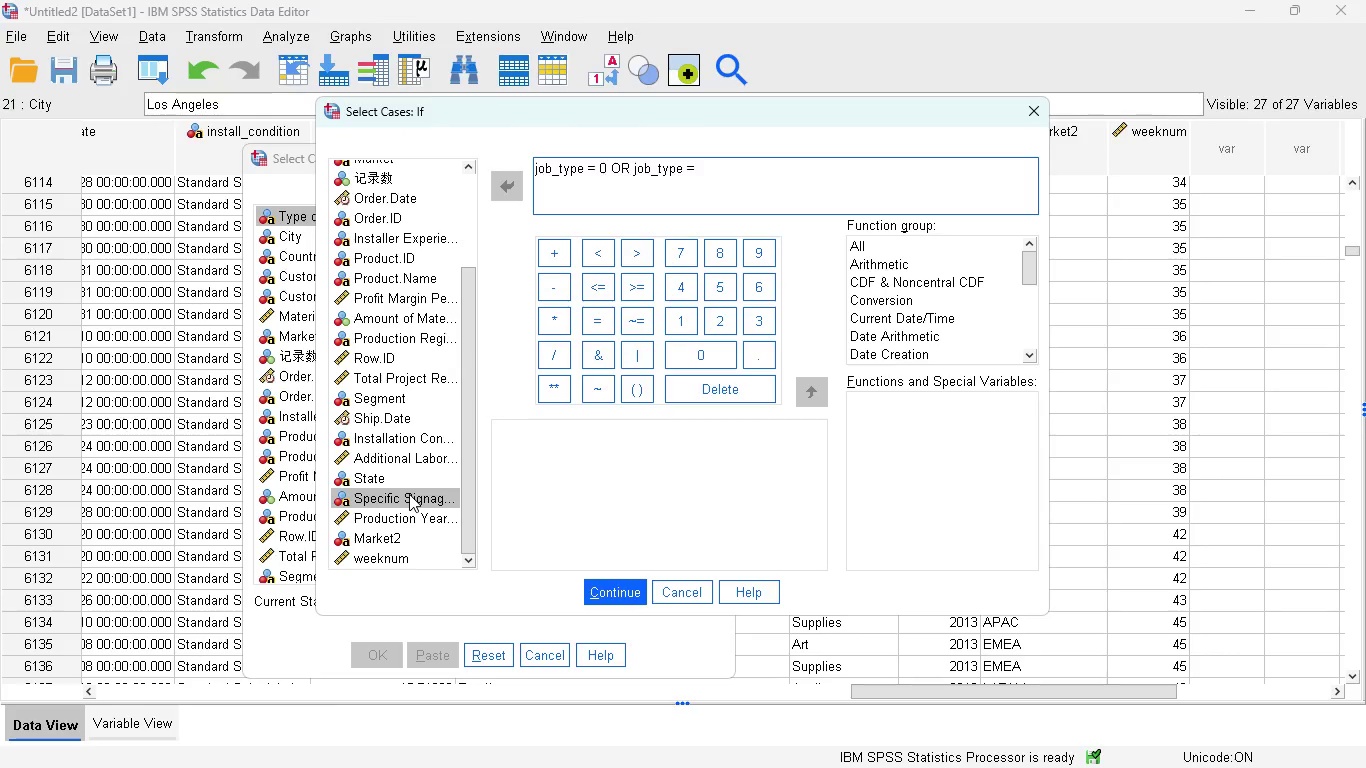 
key(1)
 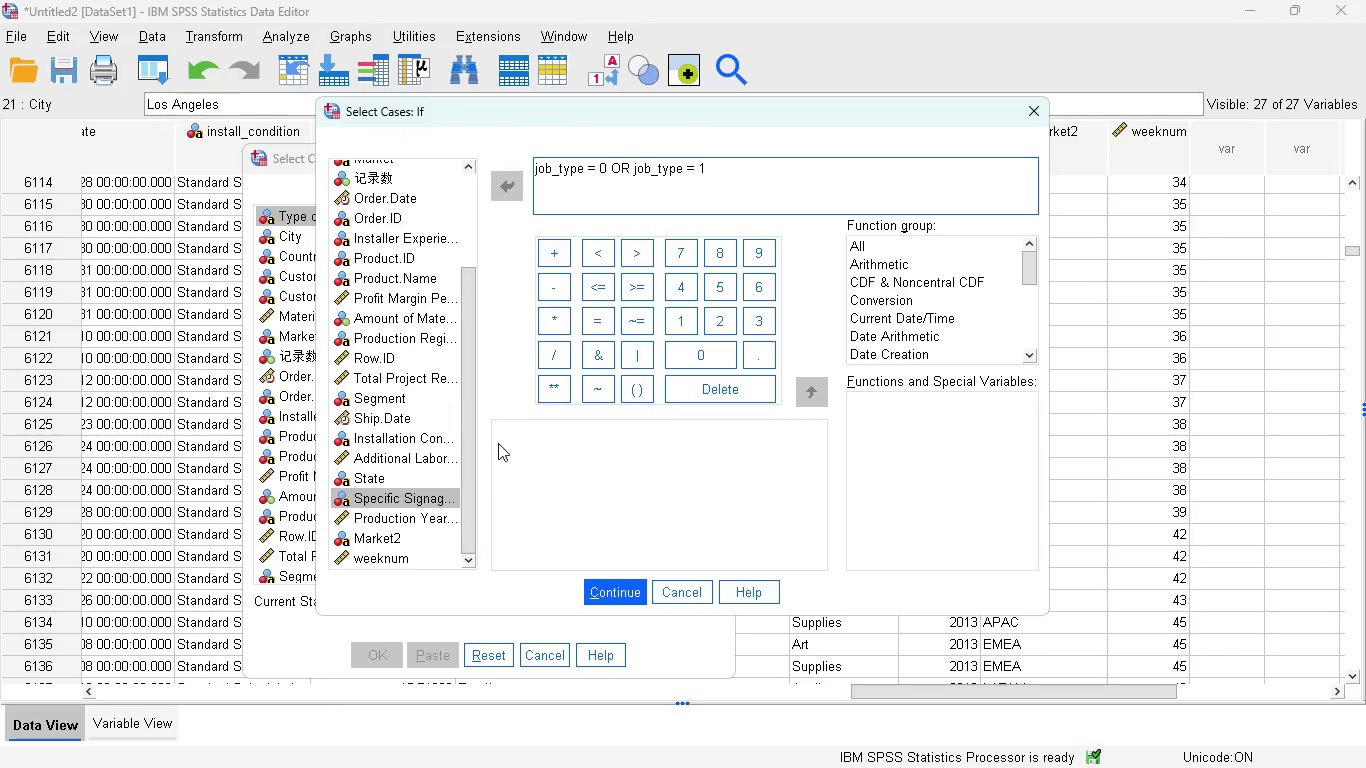 
wait(10.72)
 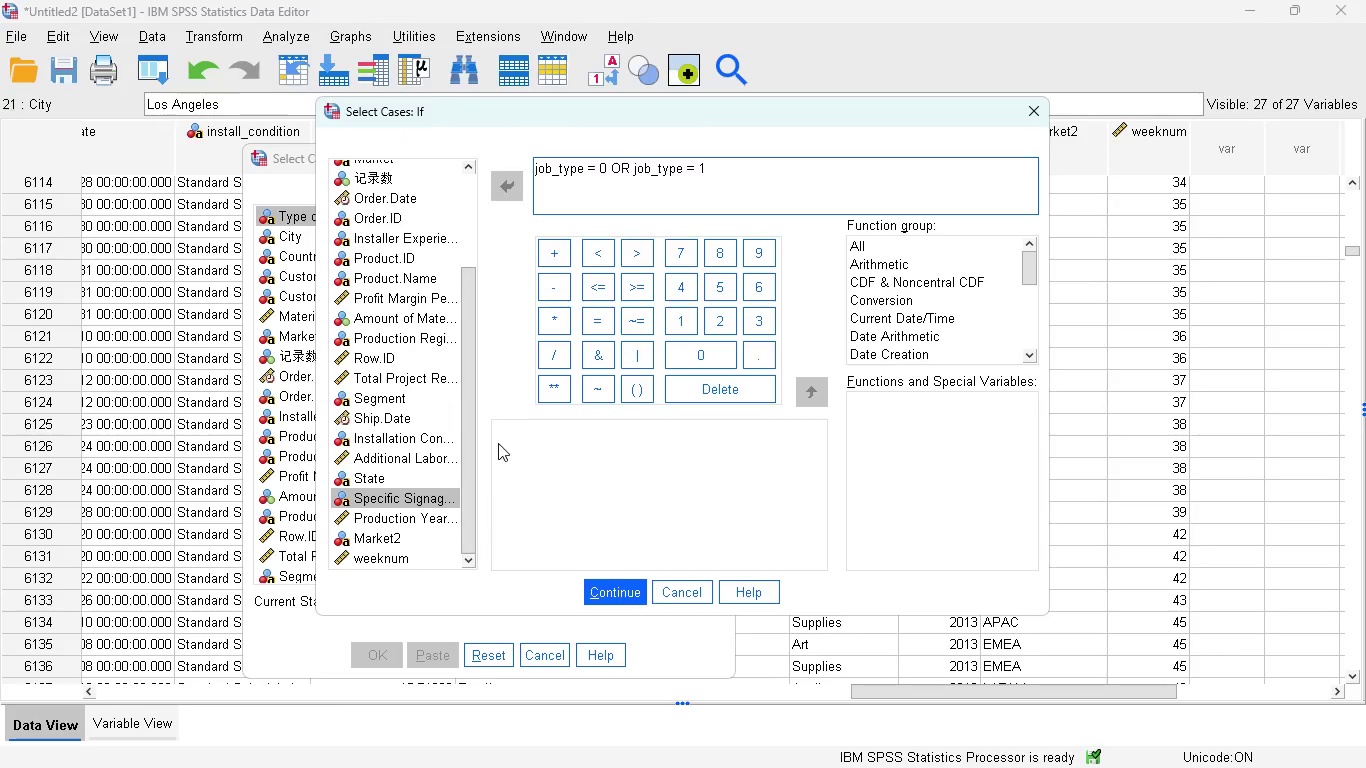 
type( OR )
 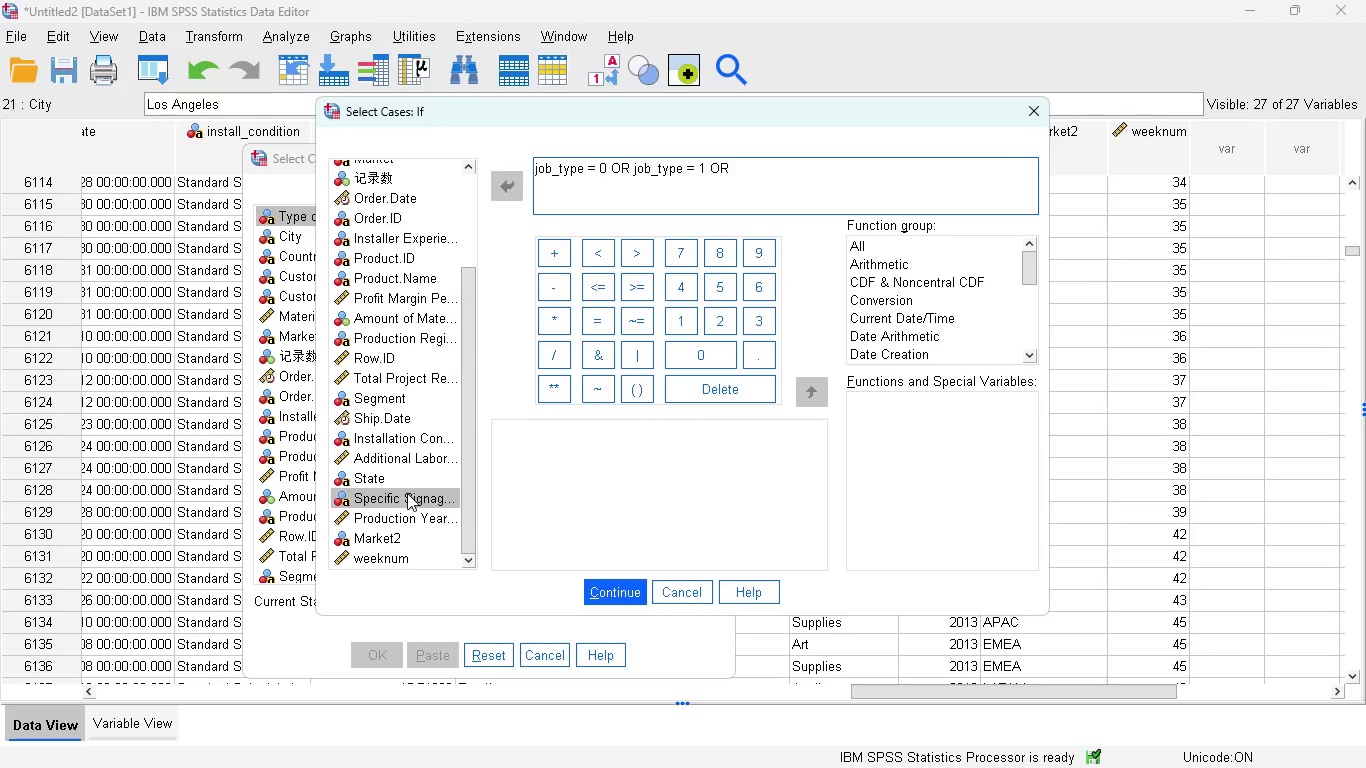 
double_click([406, 495])
 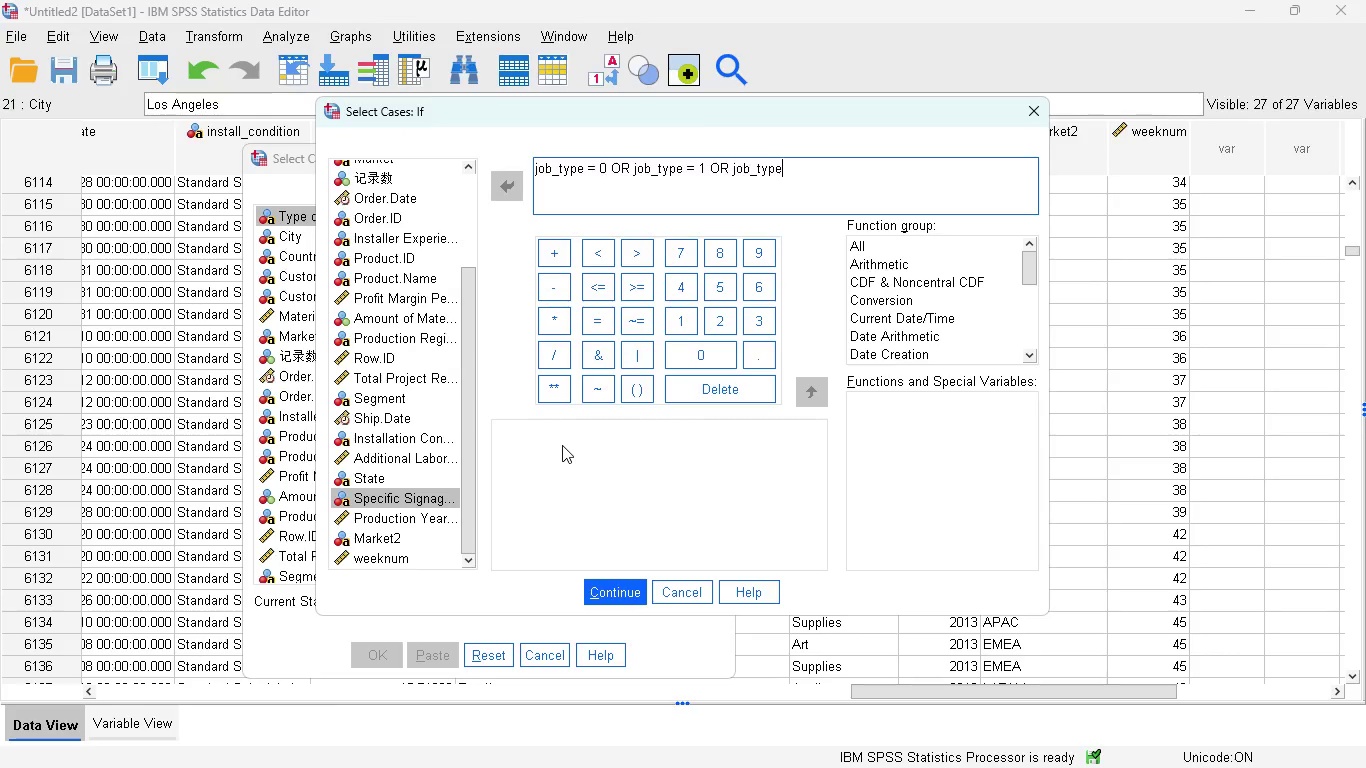 
key(Space)
 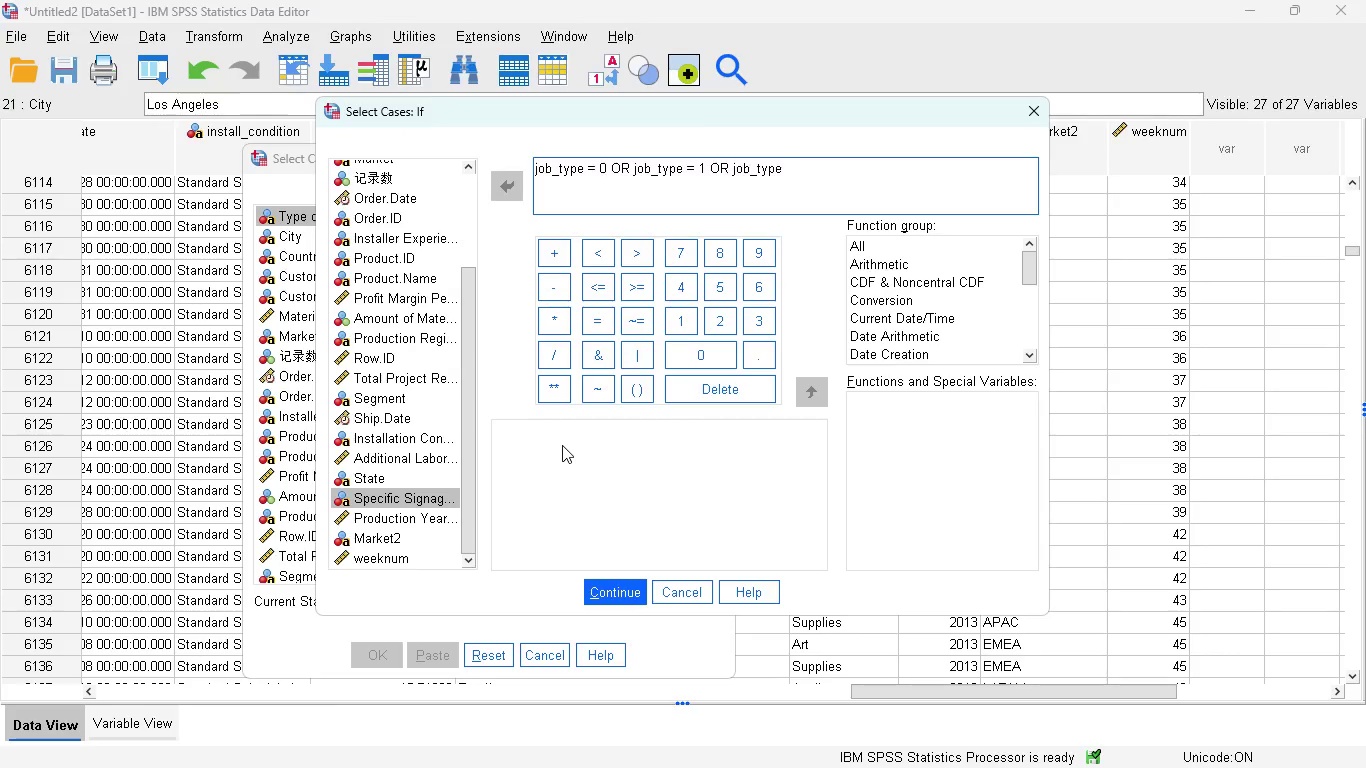 
key(Equal)
 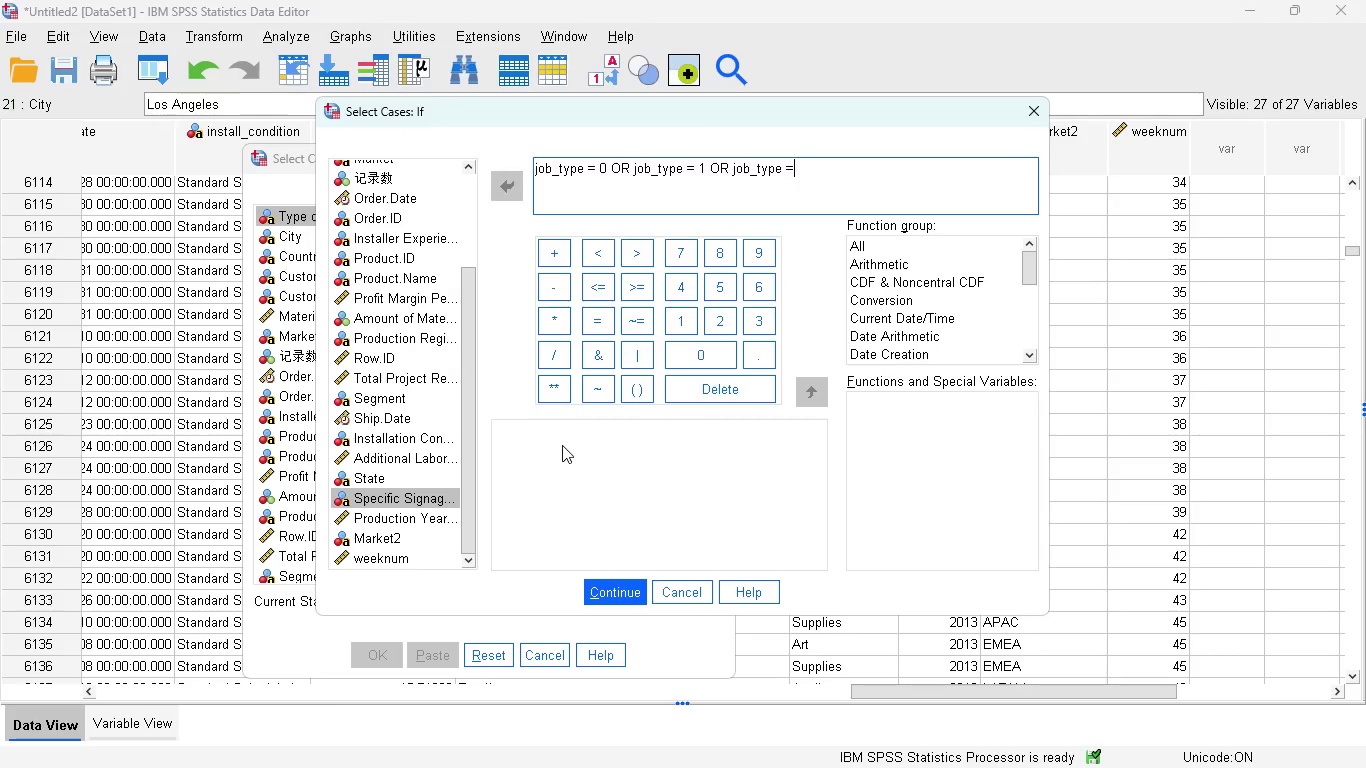 
key(Space)
 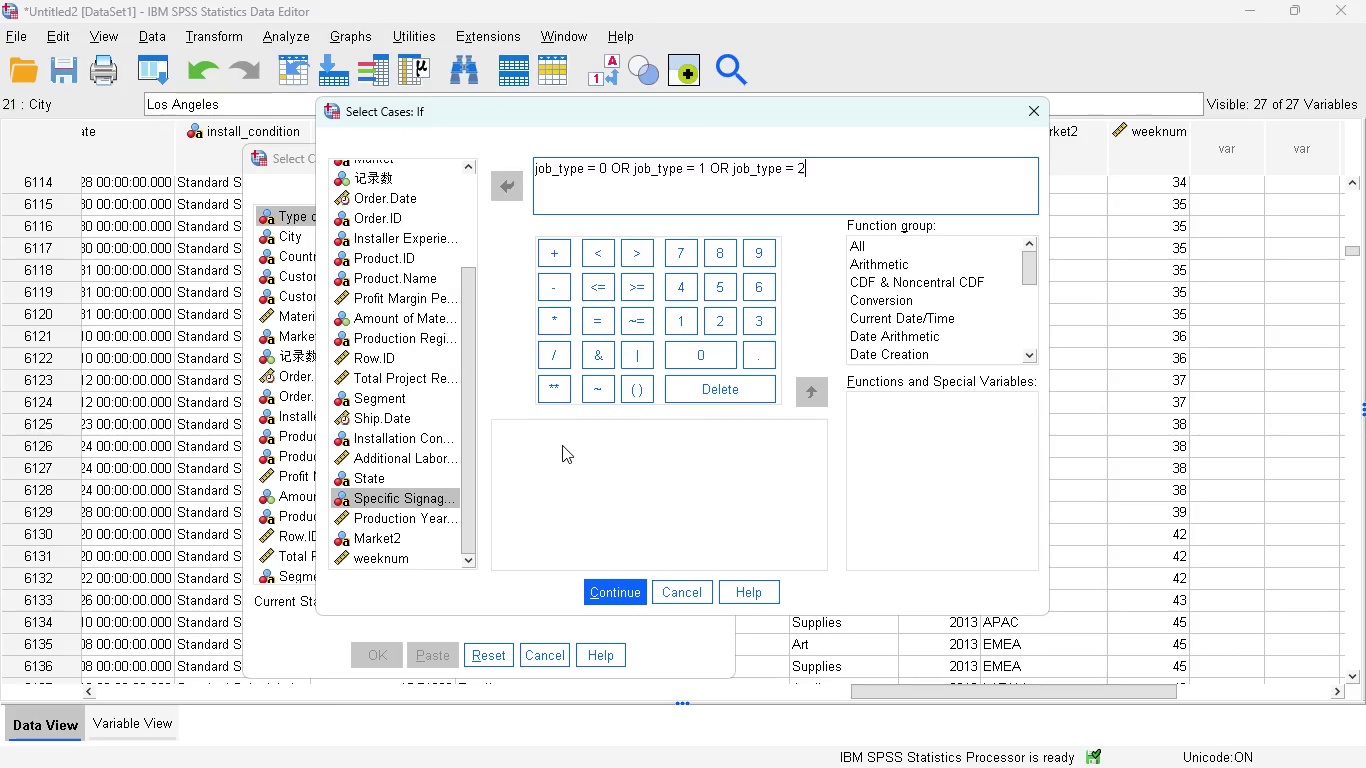 
key(2)
 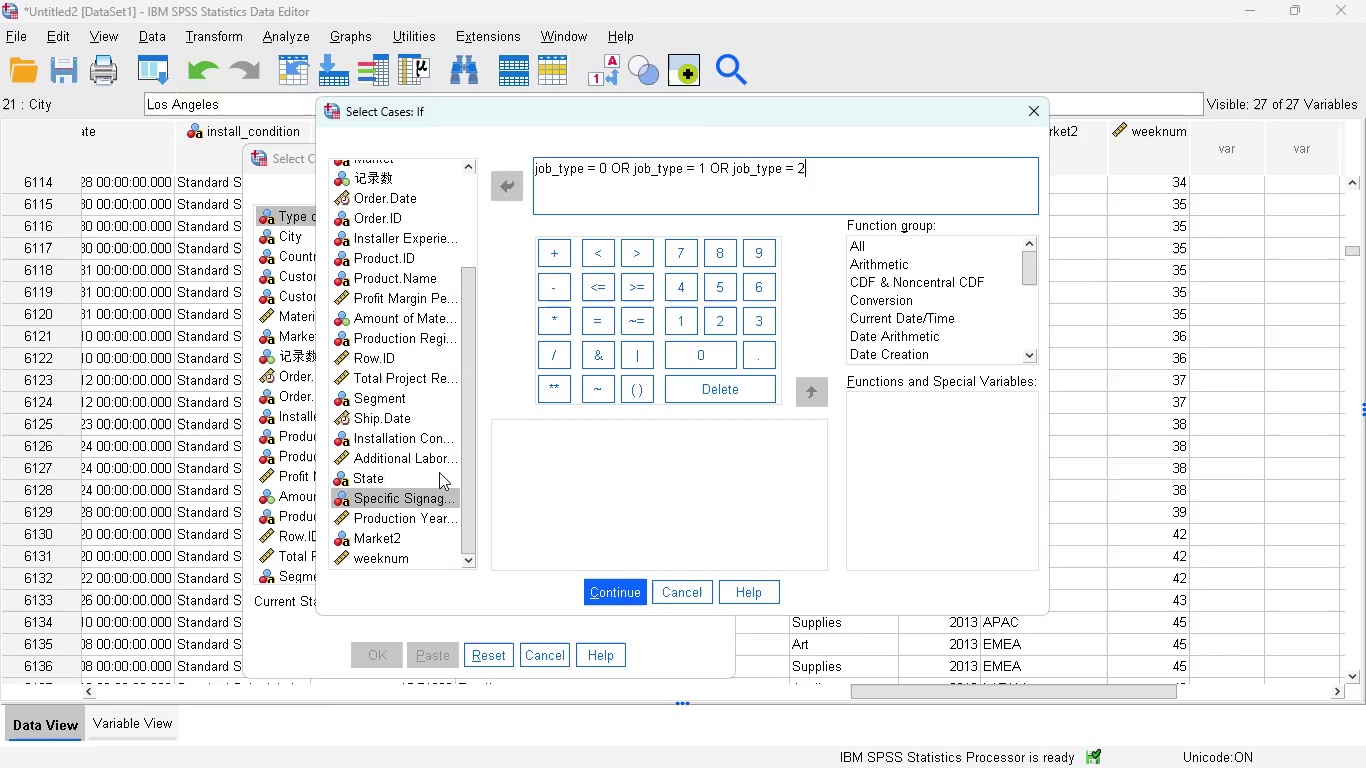 
wait(5.45)
 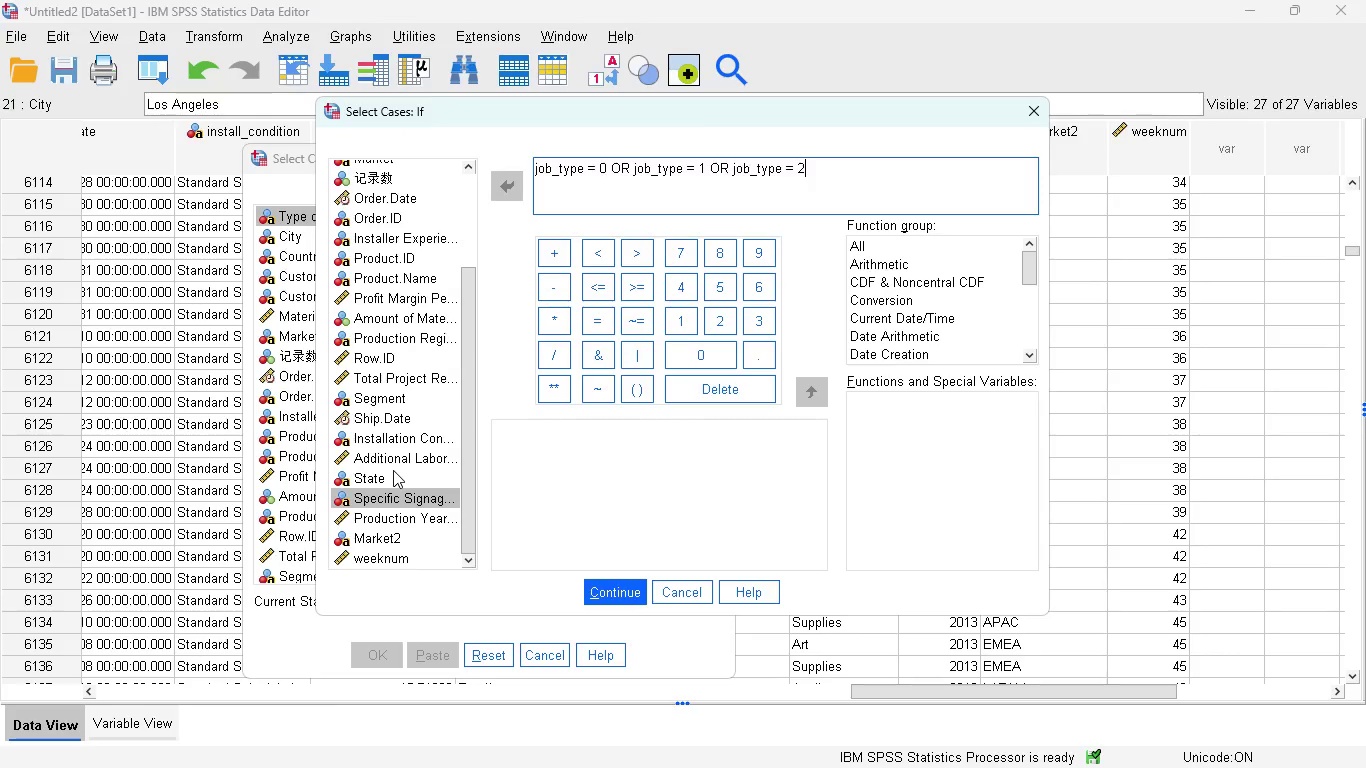 
type( OR )
 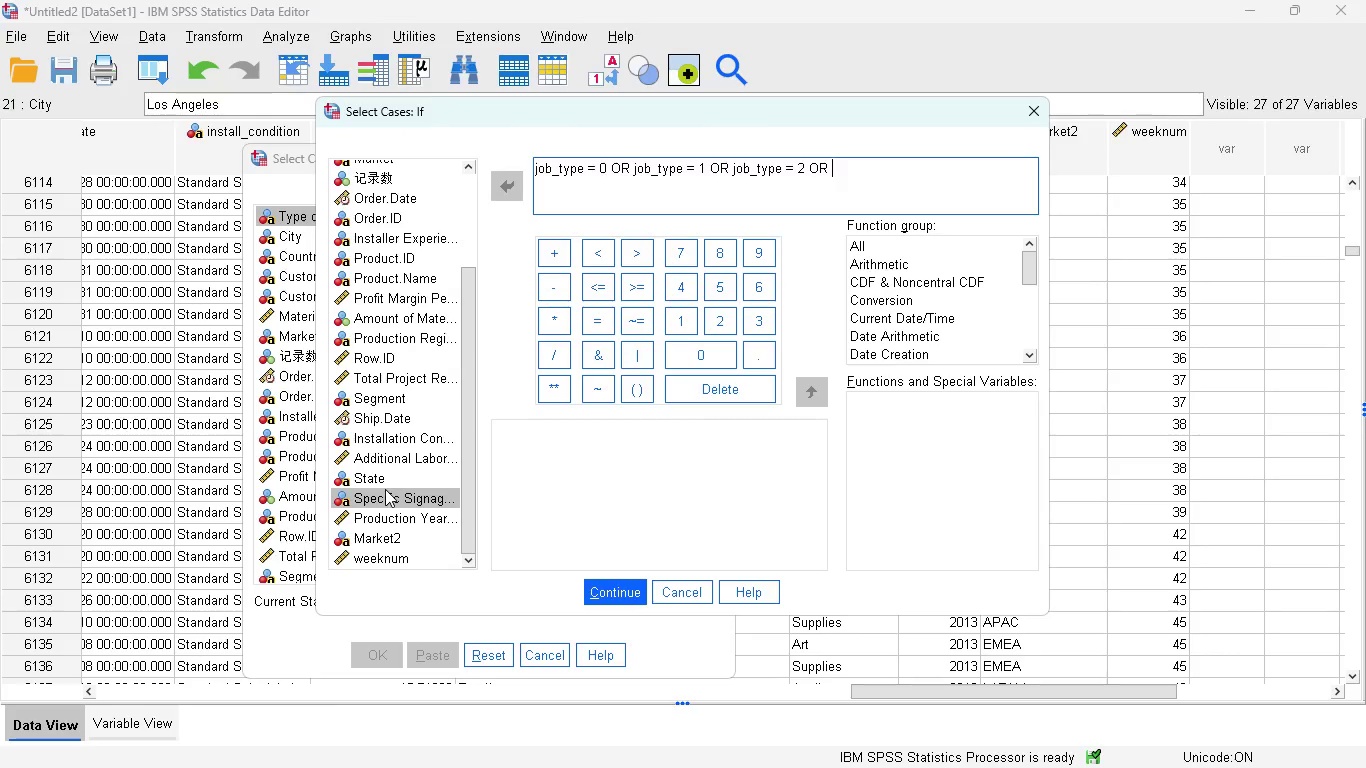 
double_click([385, 498])
 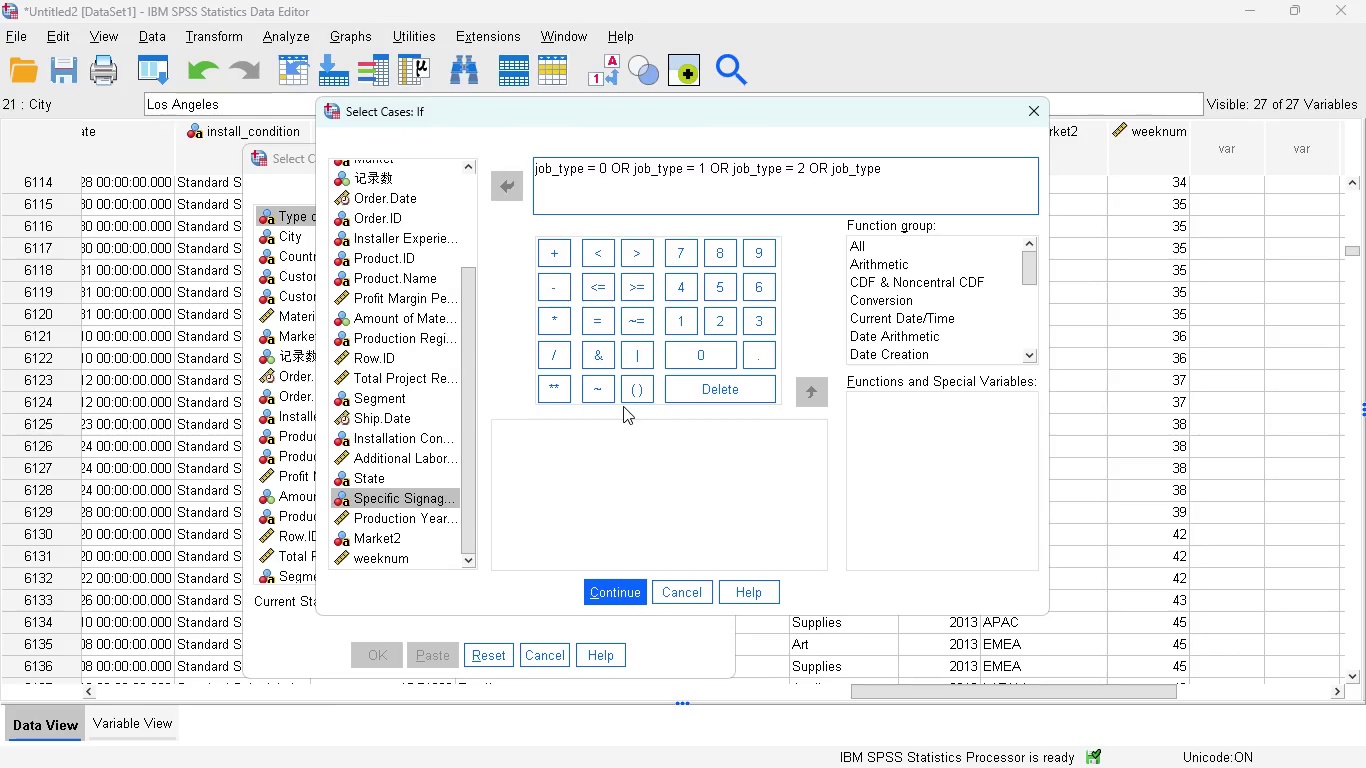 
key(Space)
 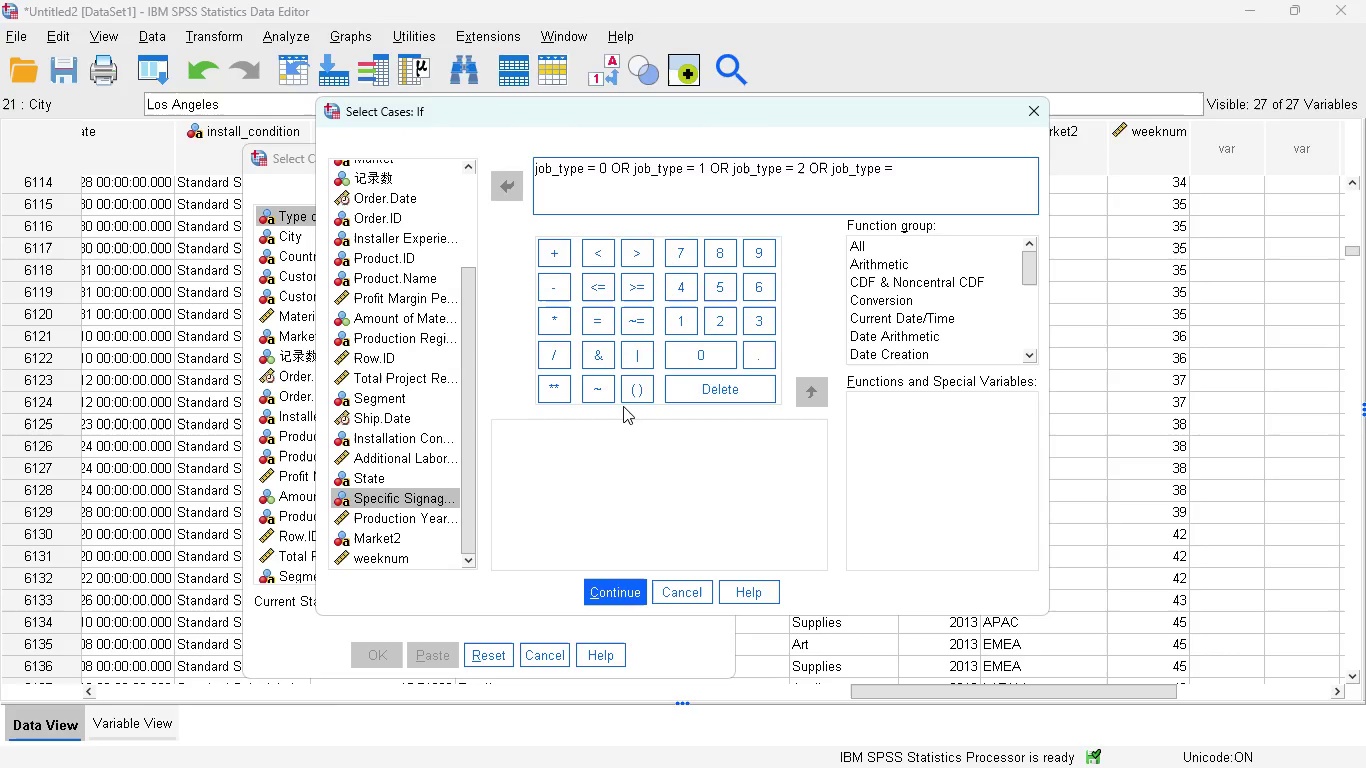 
key(Equal)
 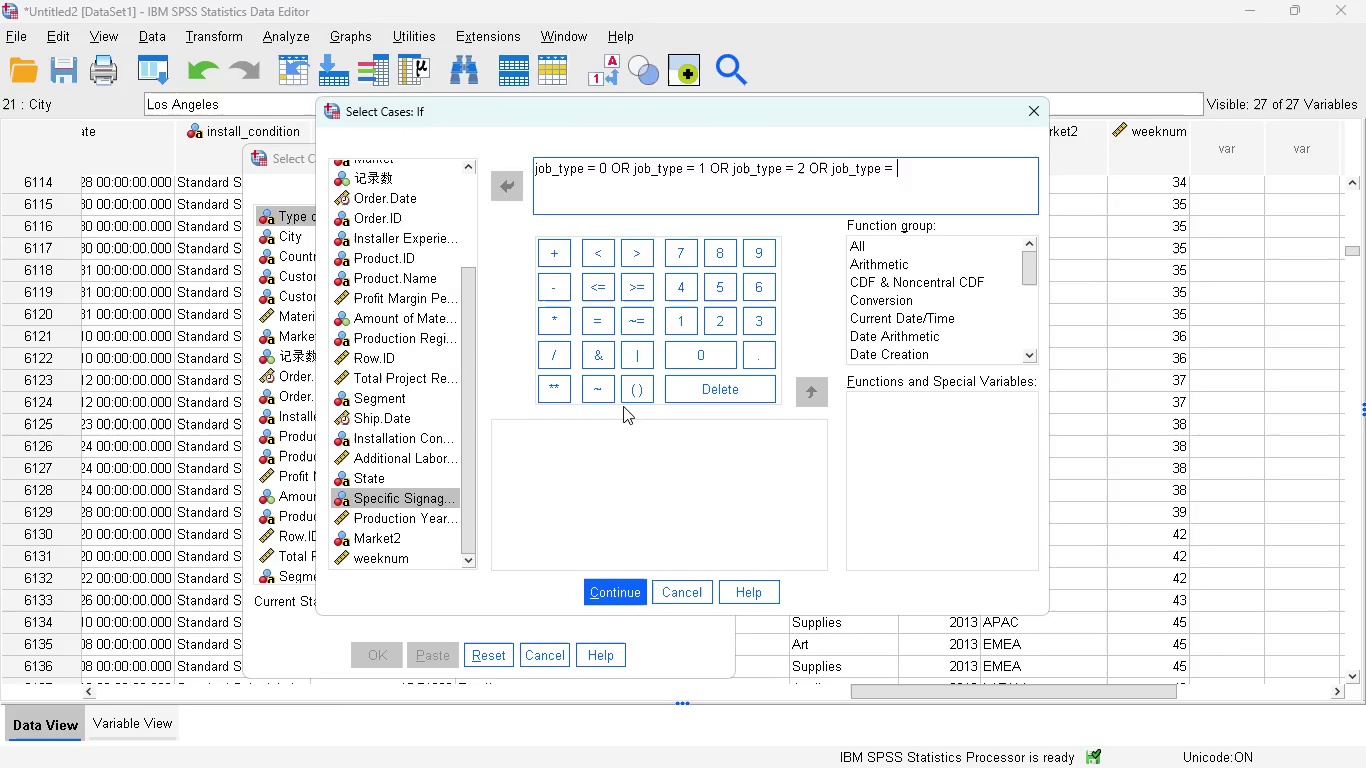 
key(Space)
 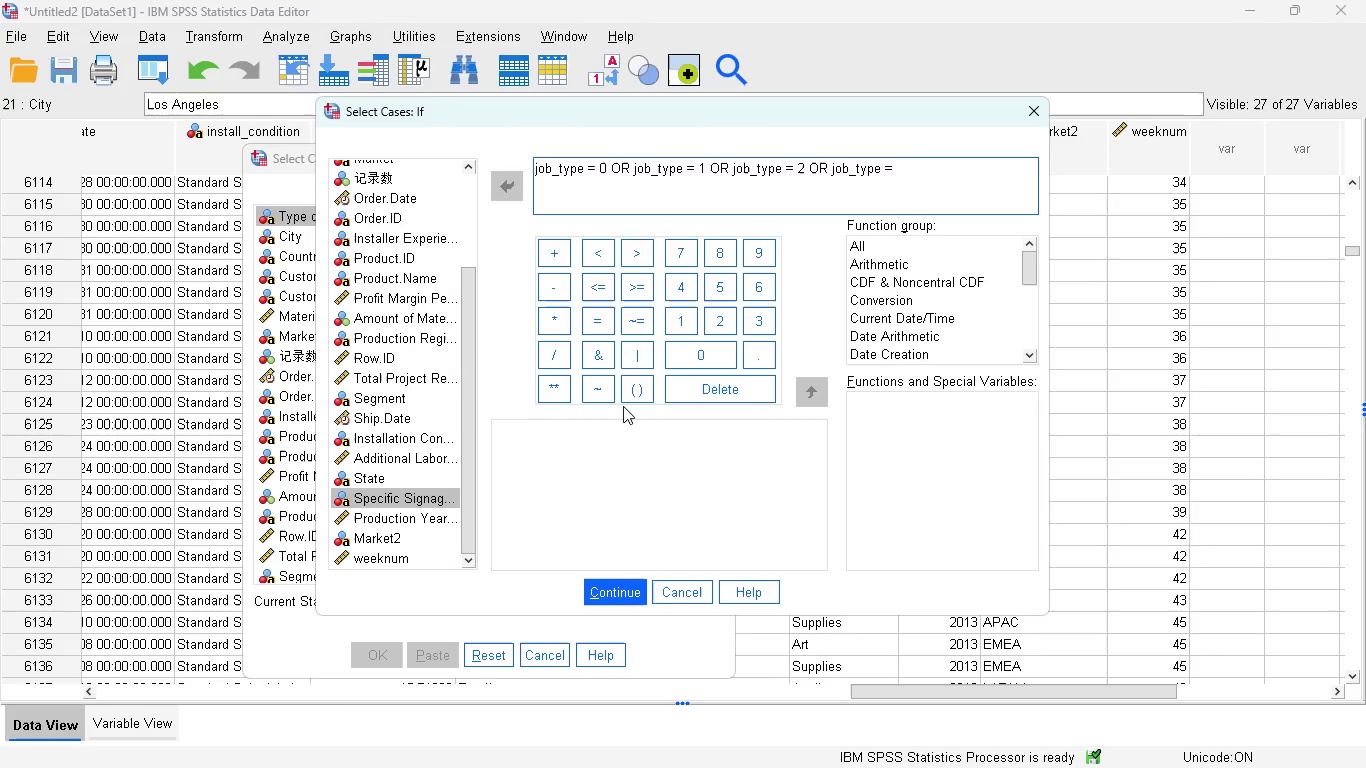 
key(3)
 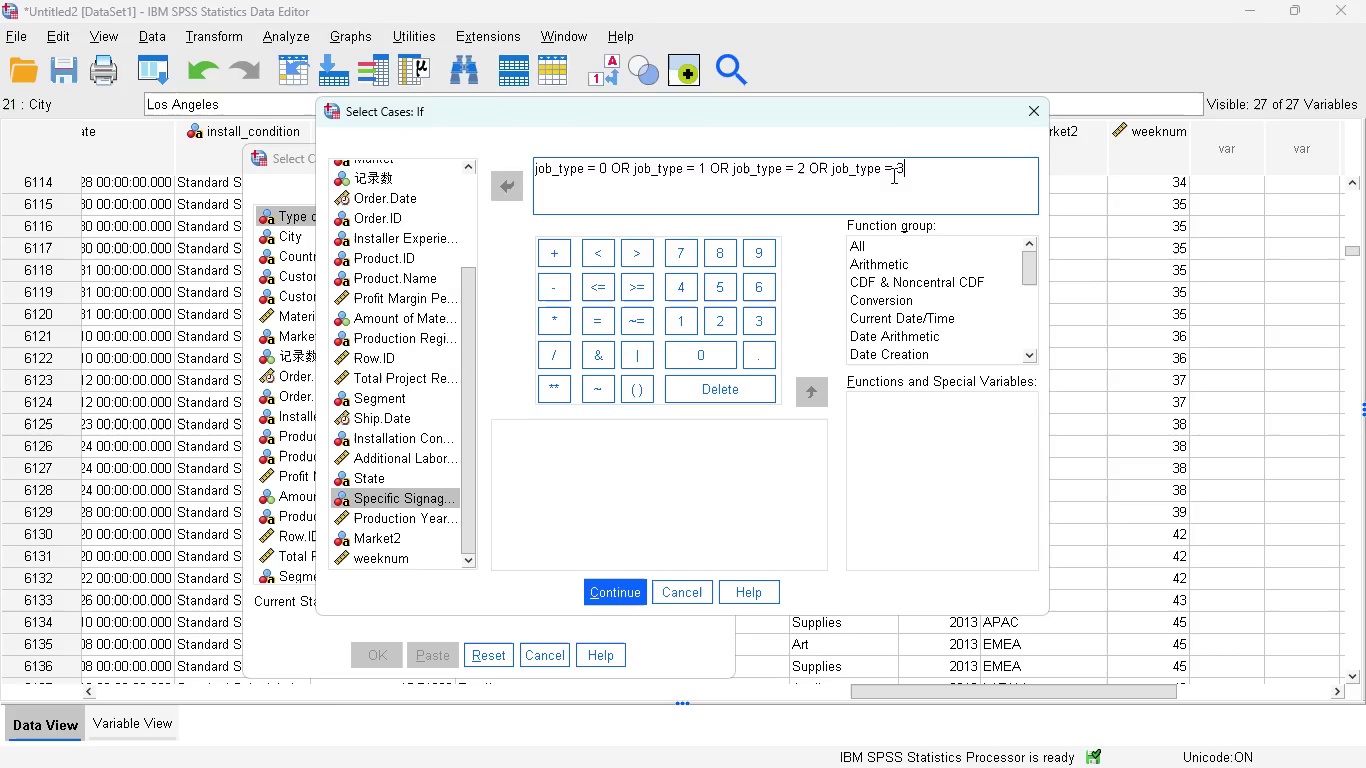 
left_click_drag(start_coordinate=[910, 170], to_coordinate=[532, 172])
 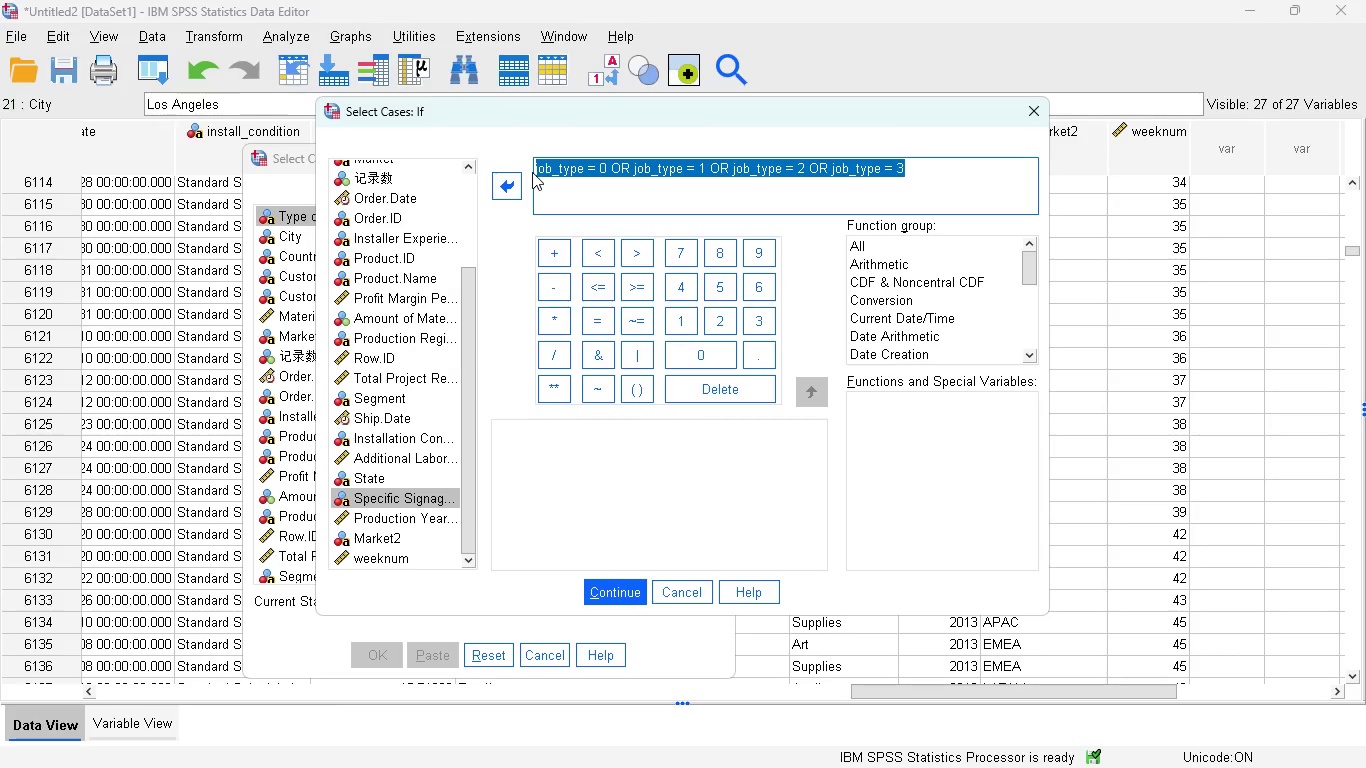 
key(Control+C)
 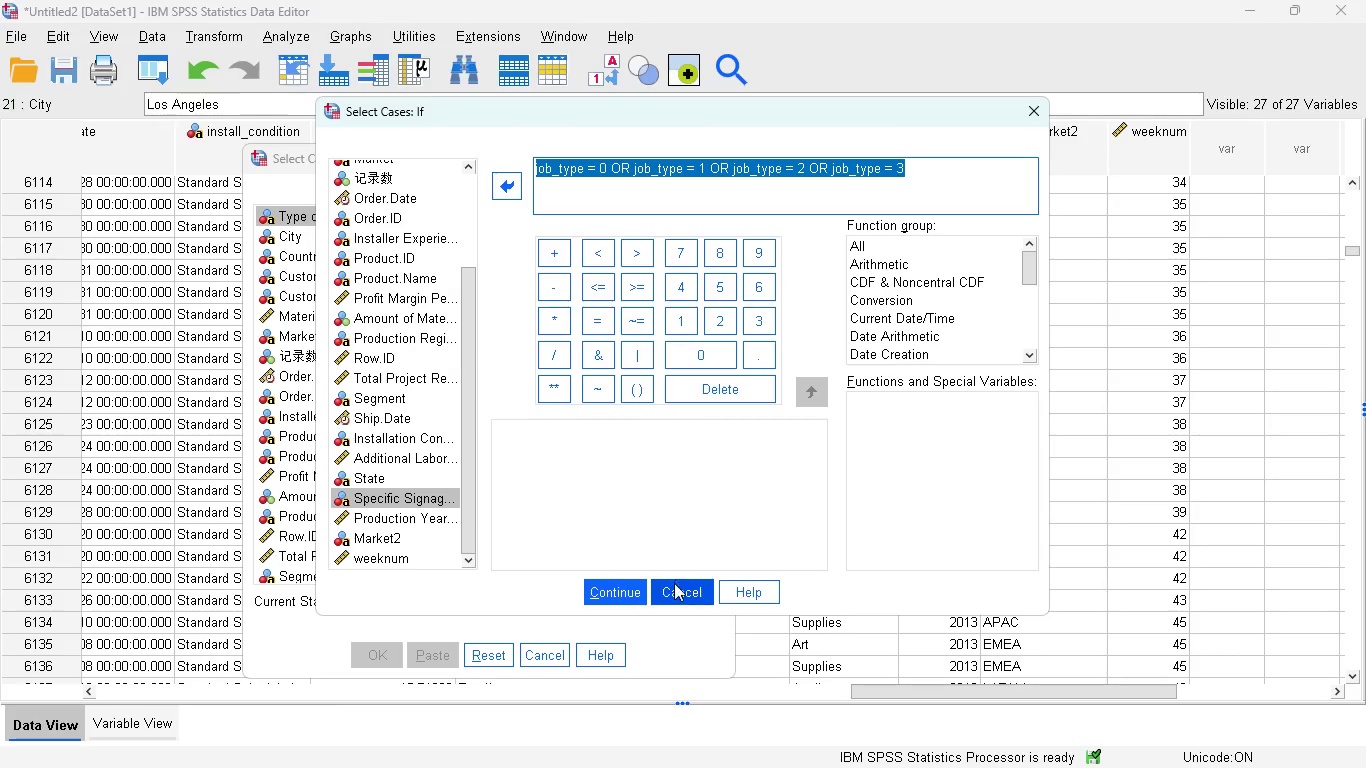 
left_click([676, 587])
 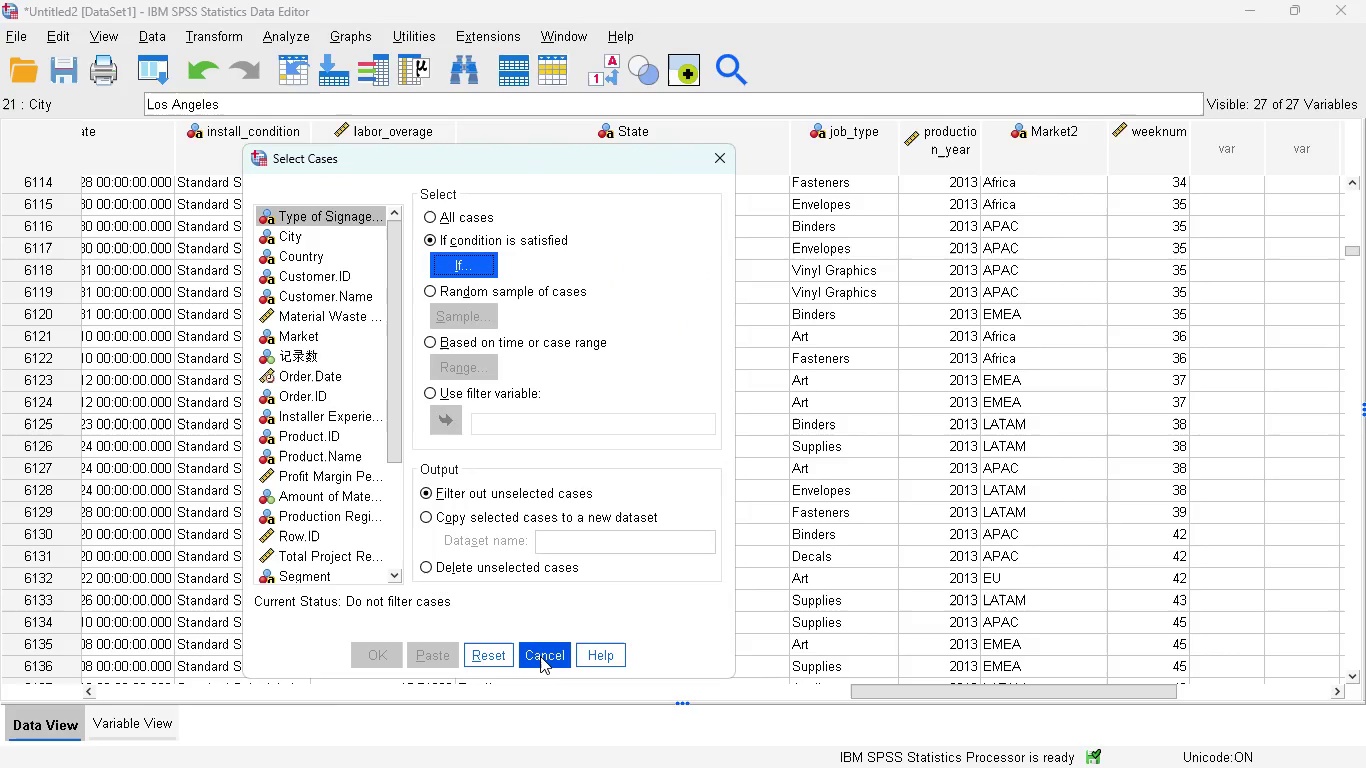 
left_click([540, 658])
 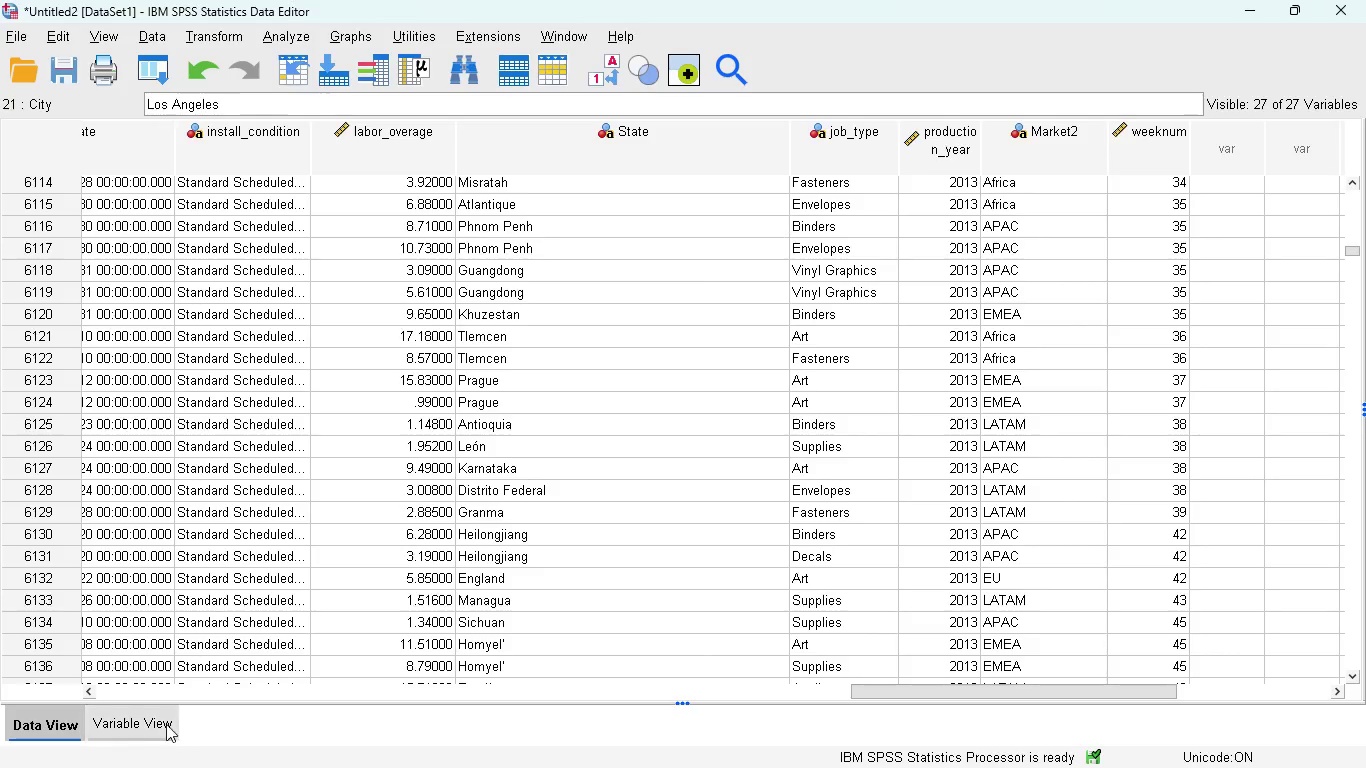 
left_click([159, 723])
 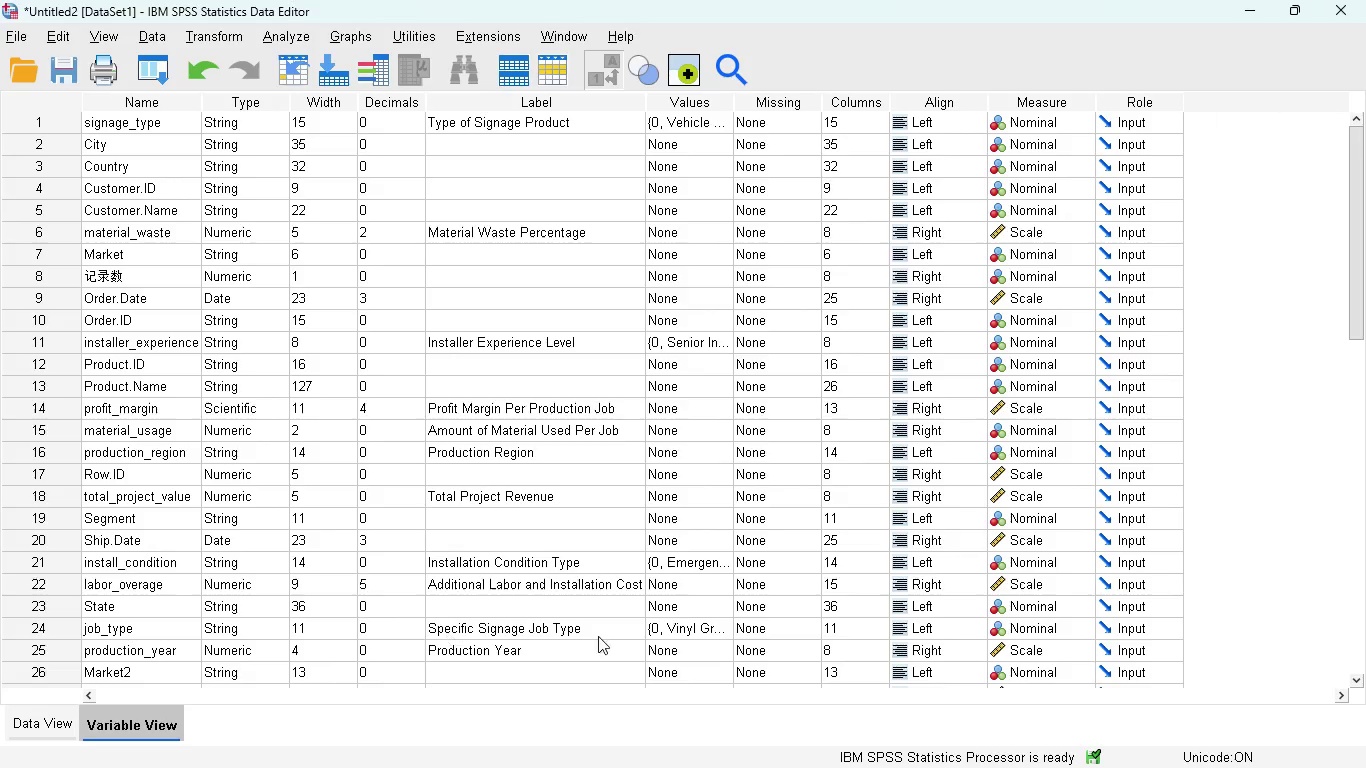 
left_click([682, 635])
 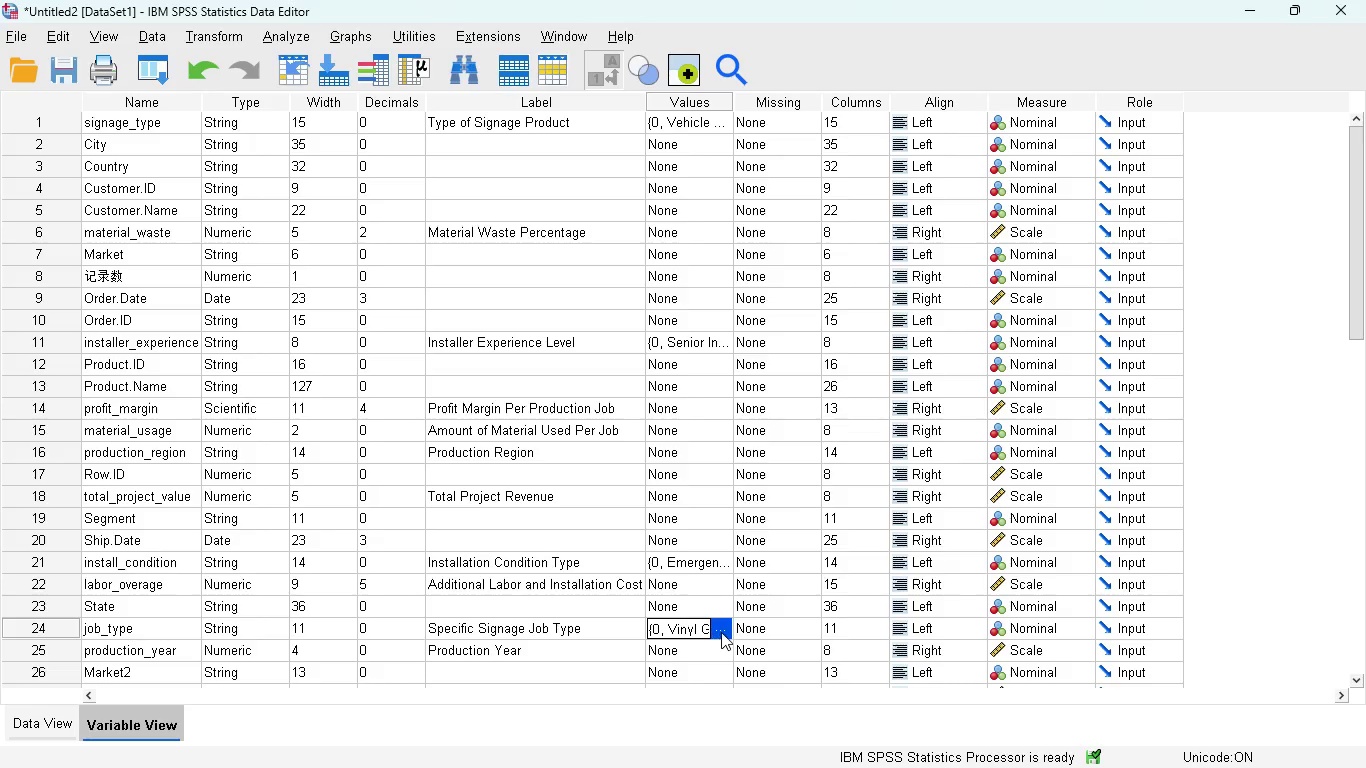 
left_click([721, 632])
 